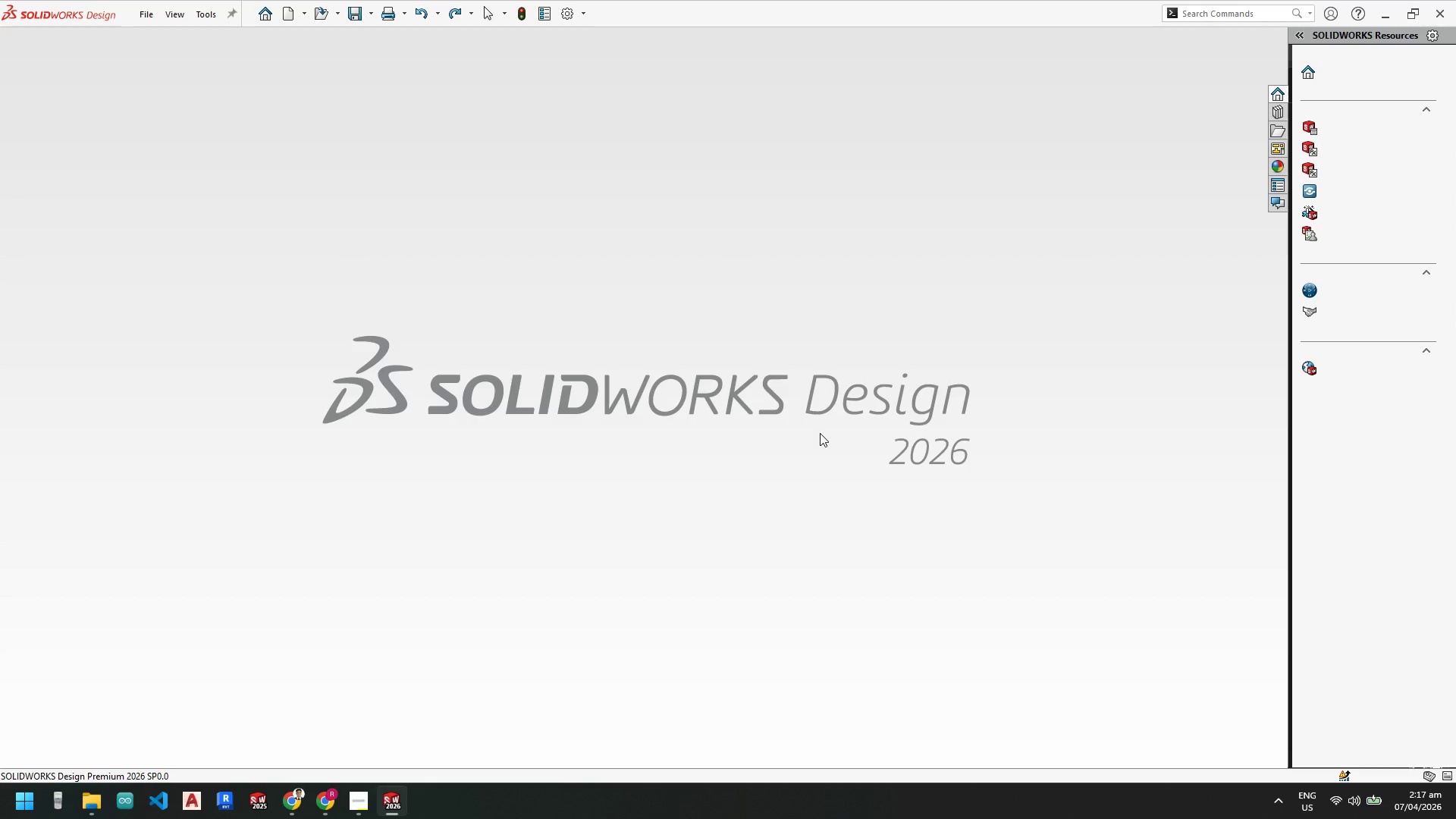 
wait(10.2)
 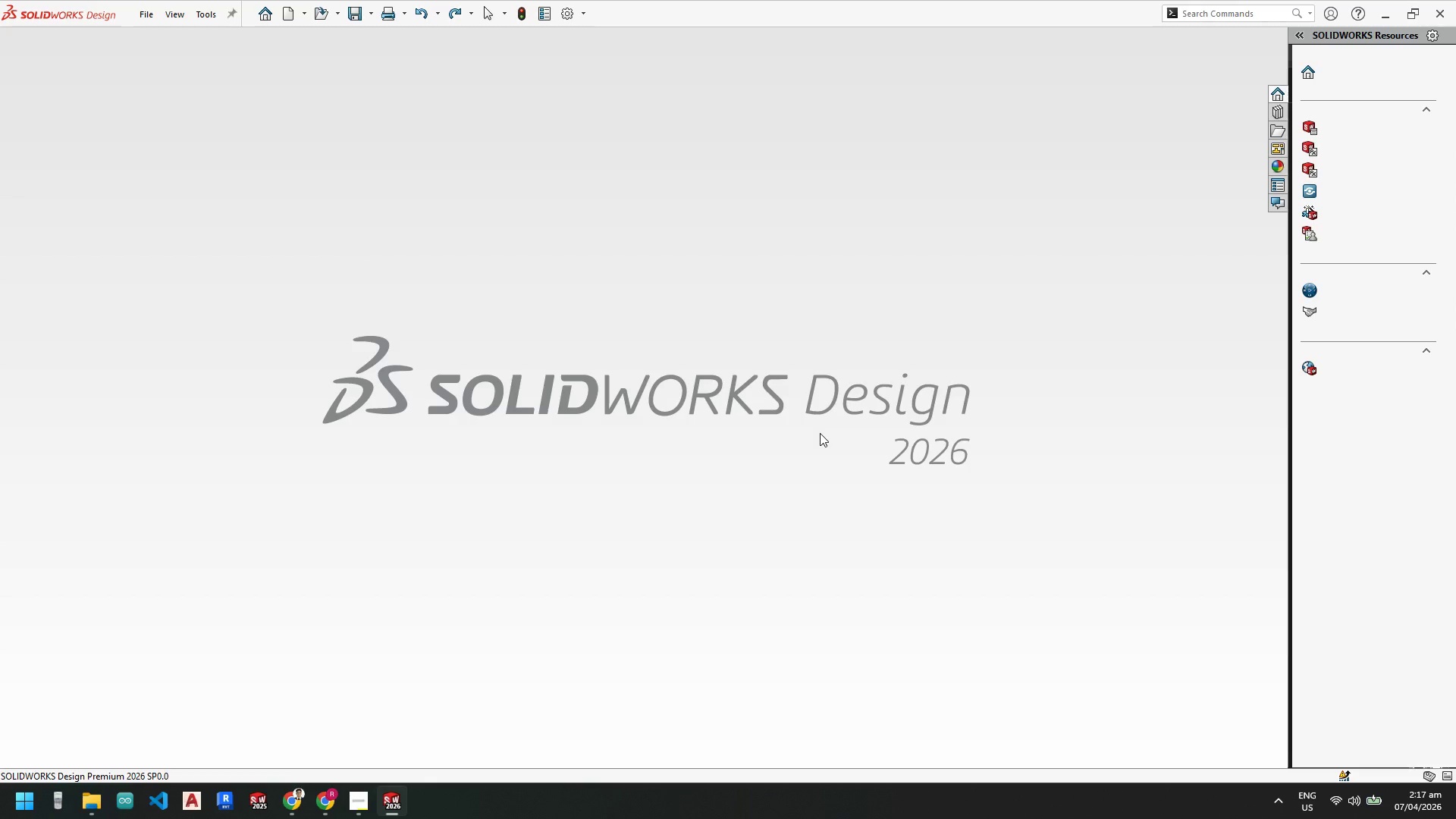 
left_click([695, 473])
 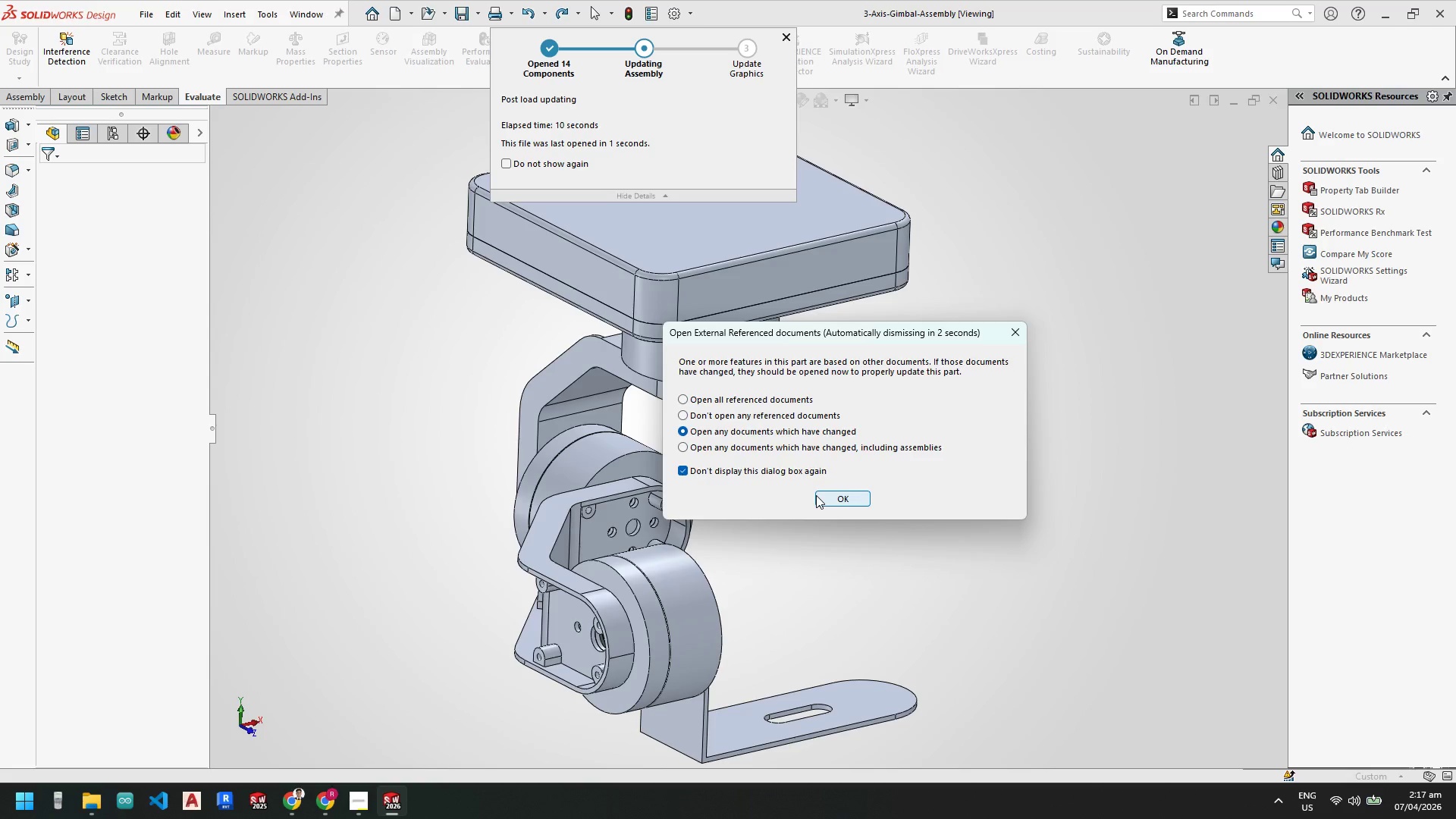 
wait(10.17)
 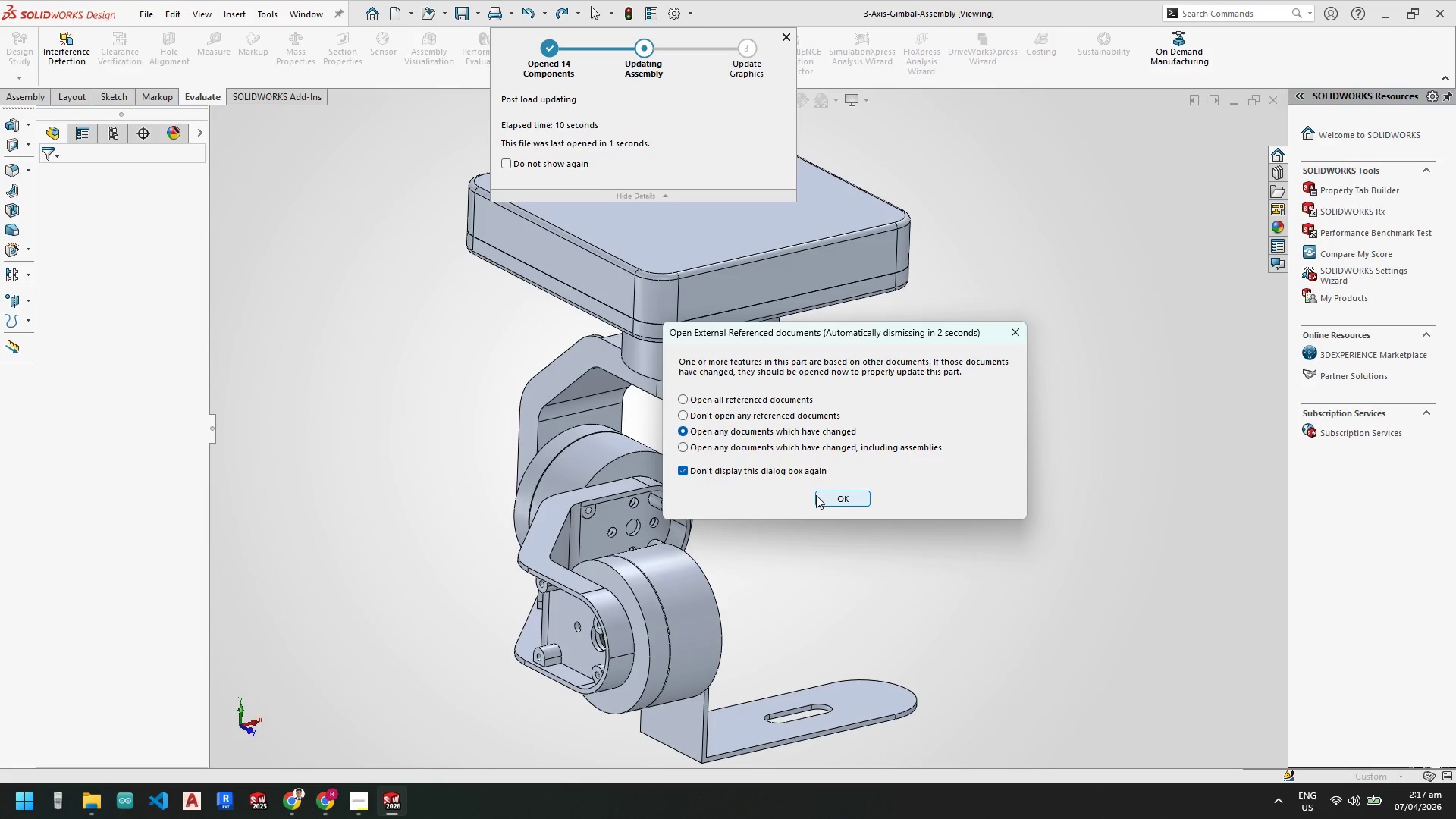 
left_click([642, 334])
 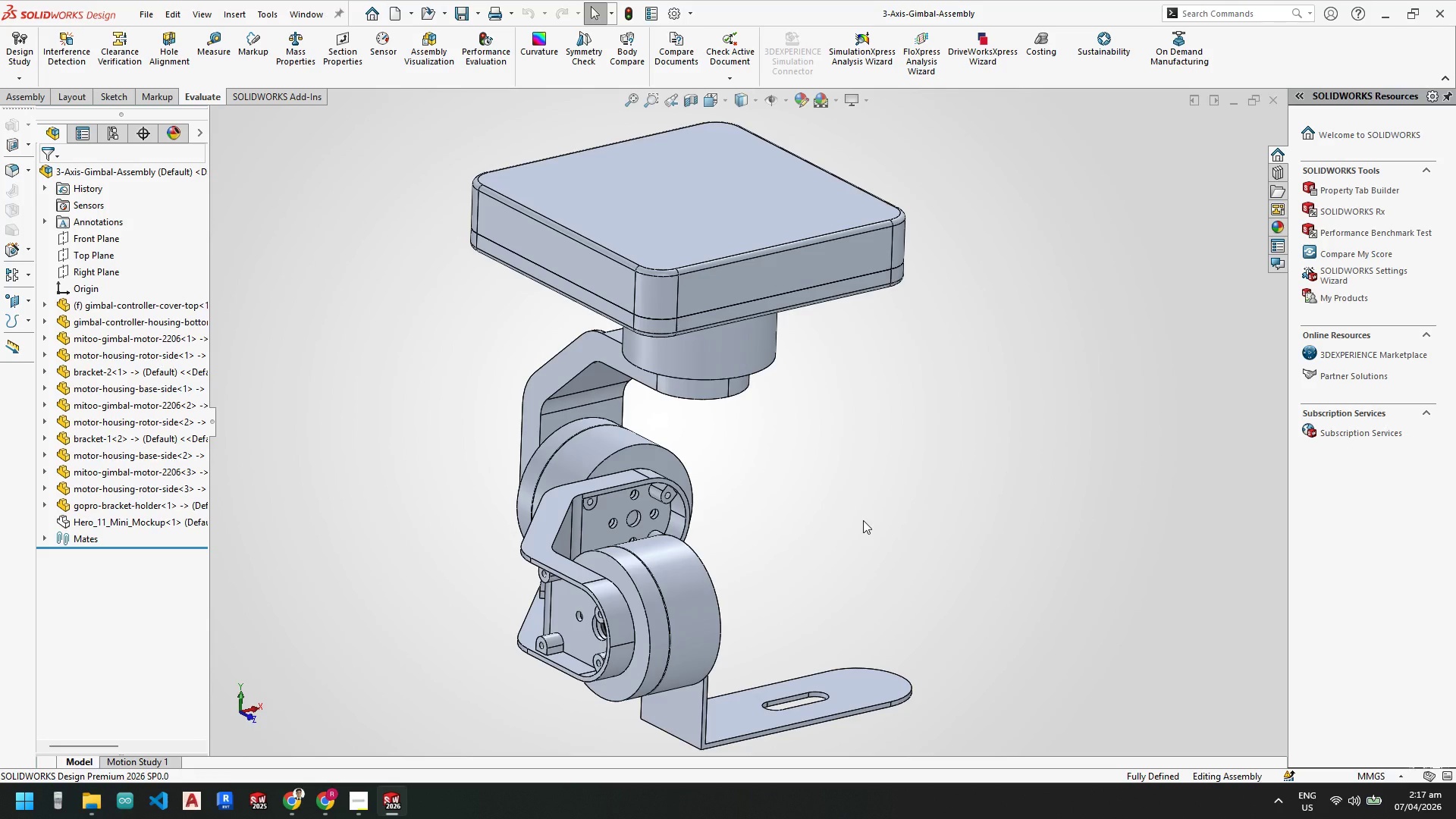 
scroll: coordinate [863, 520], scroll_direction: up, amount: 2.0
 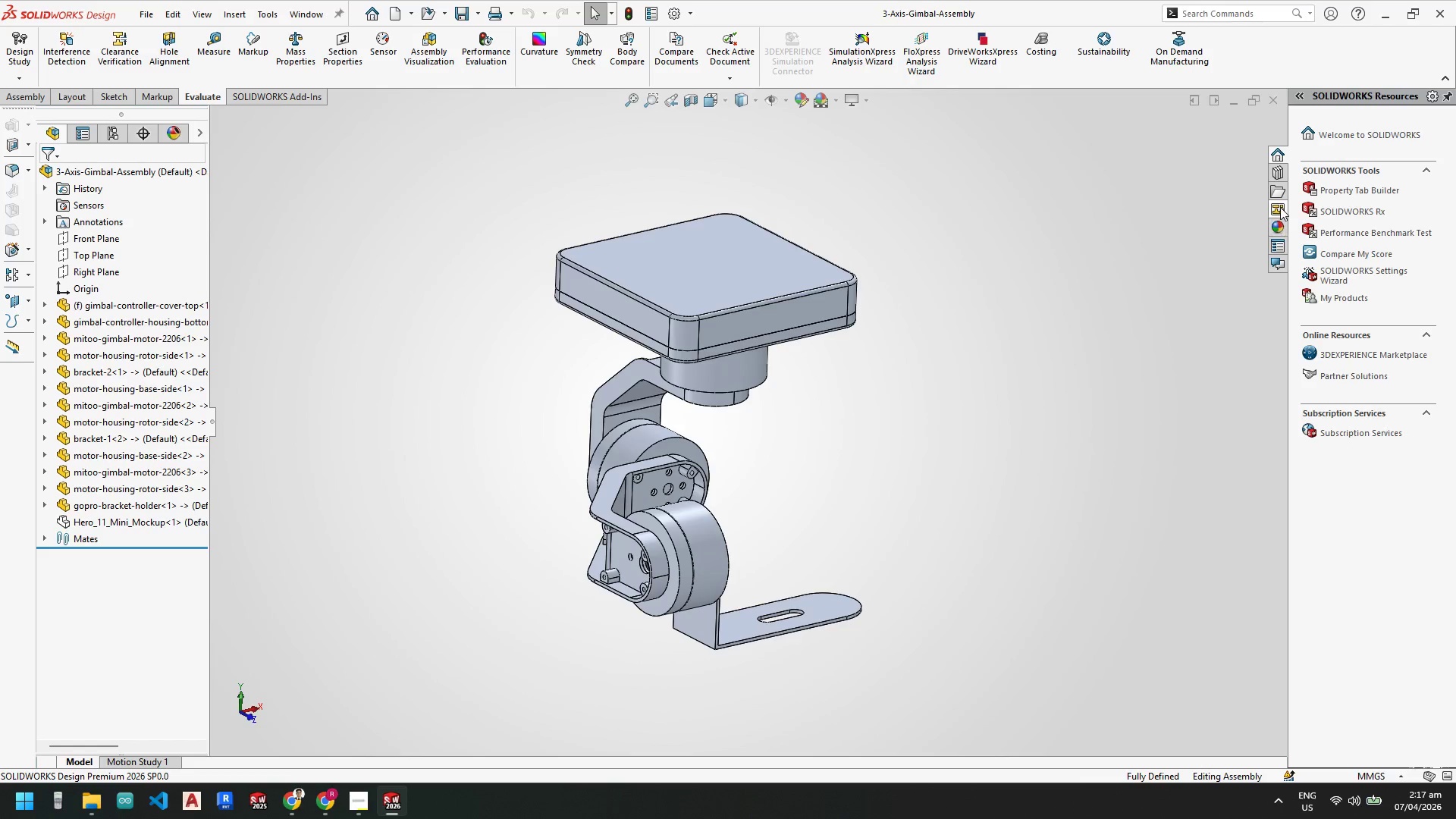 
left_click([1279, 187])
 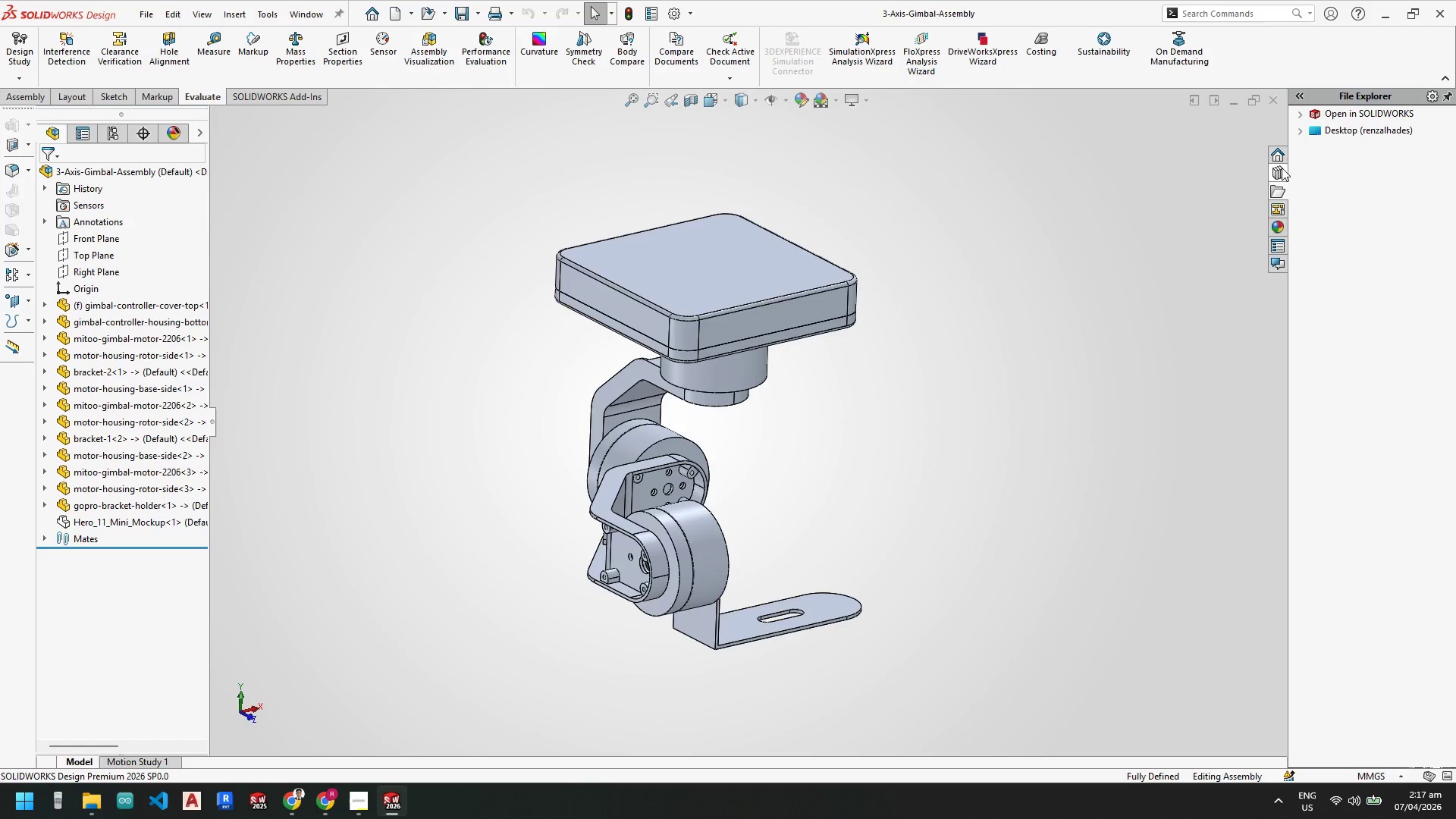 
left_click([1281, 168])
 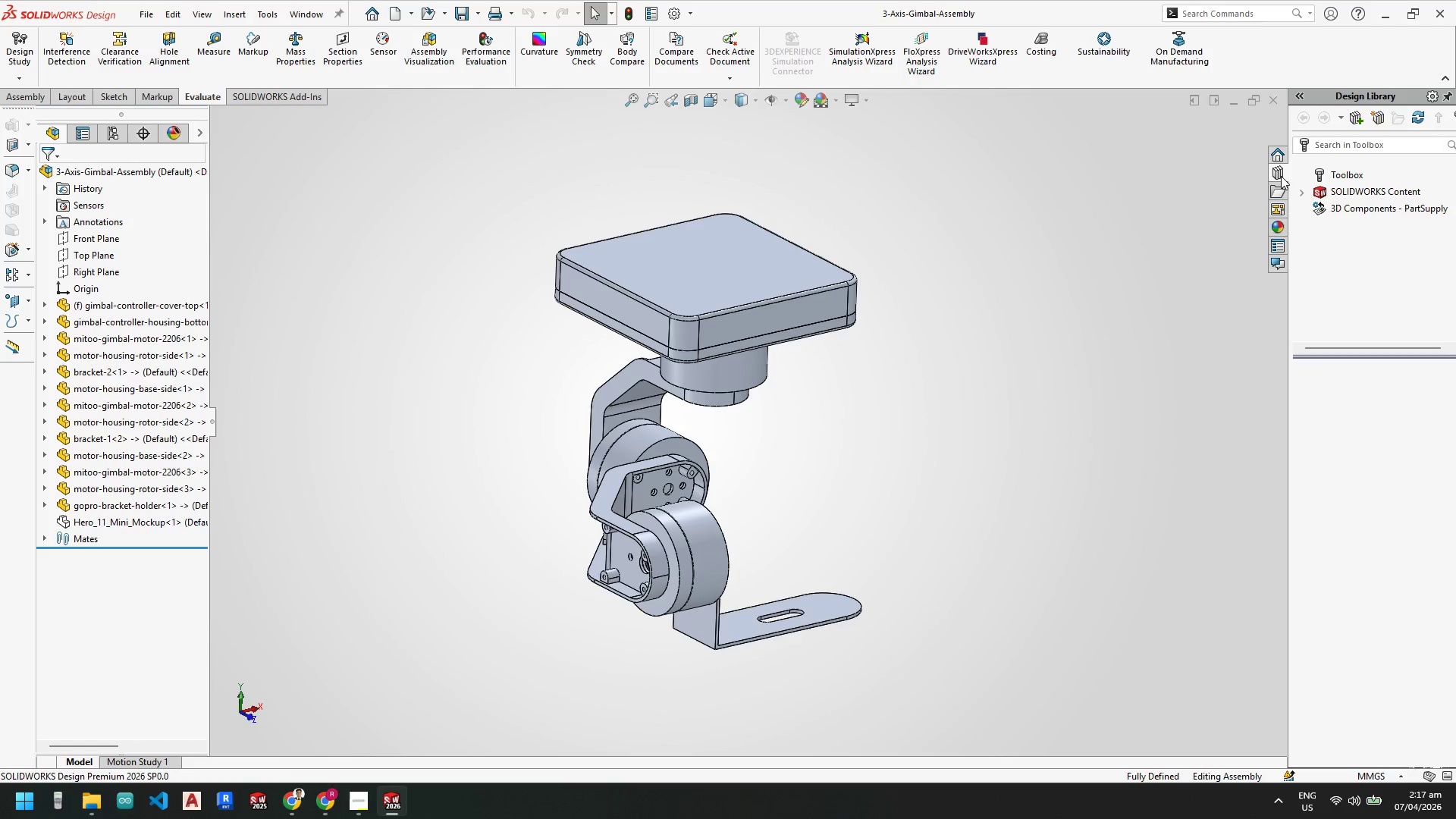 
left_click([1281, 171])
 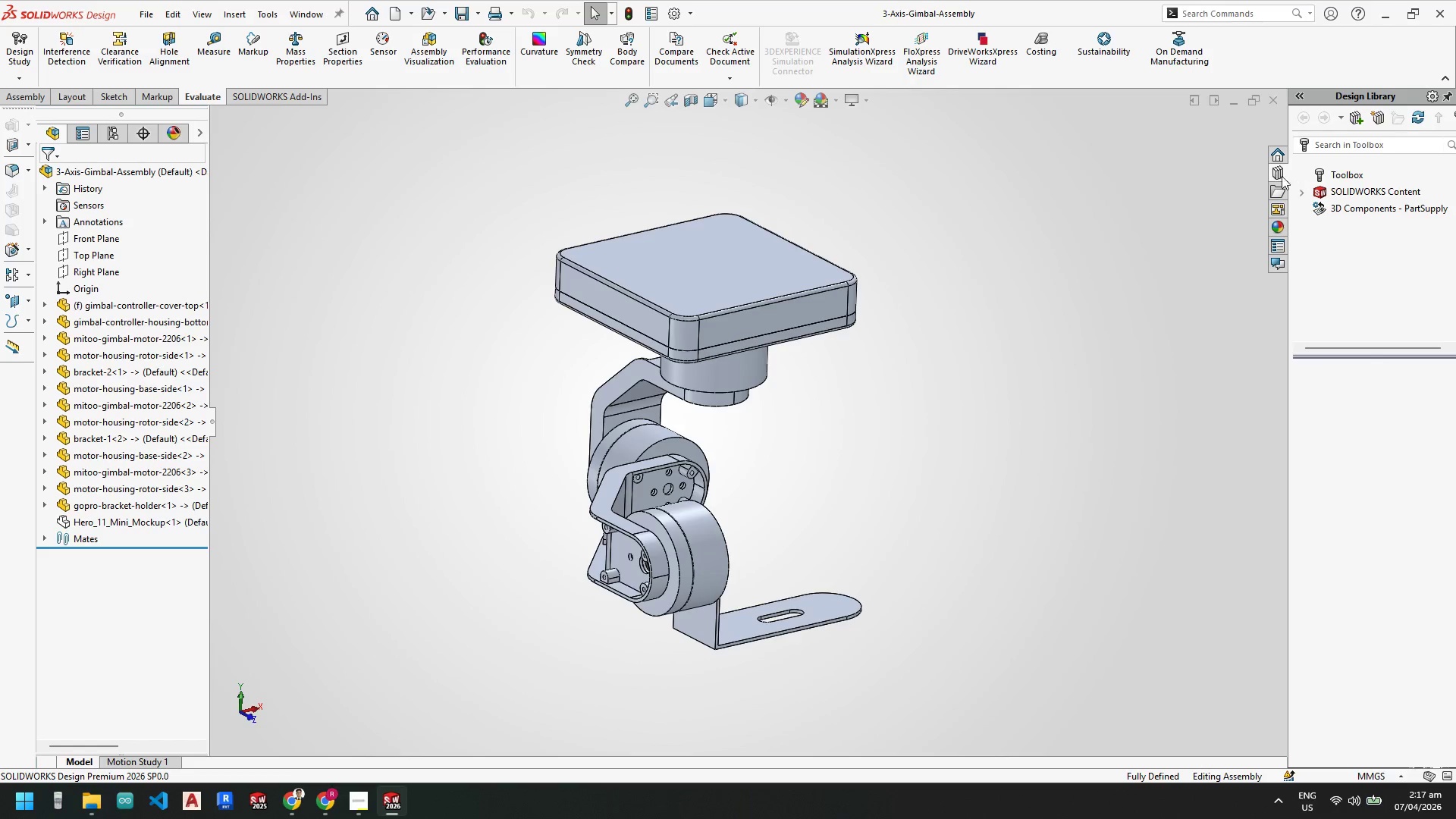 
left_click([1279, 172])
 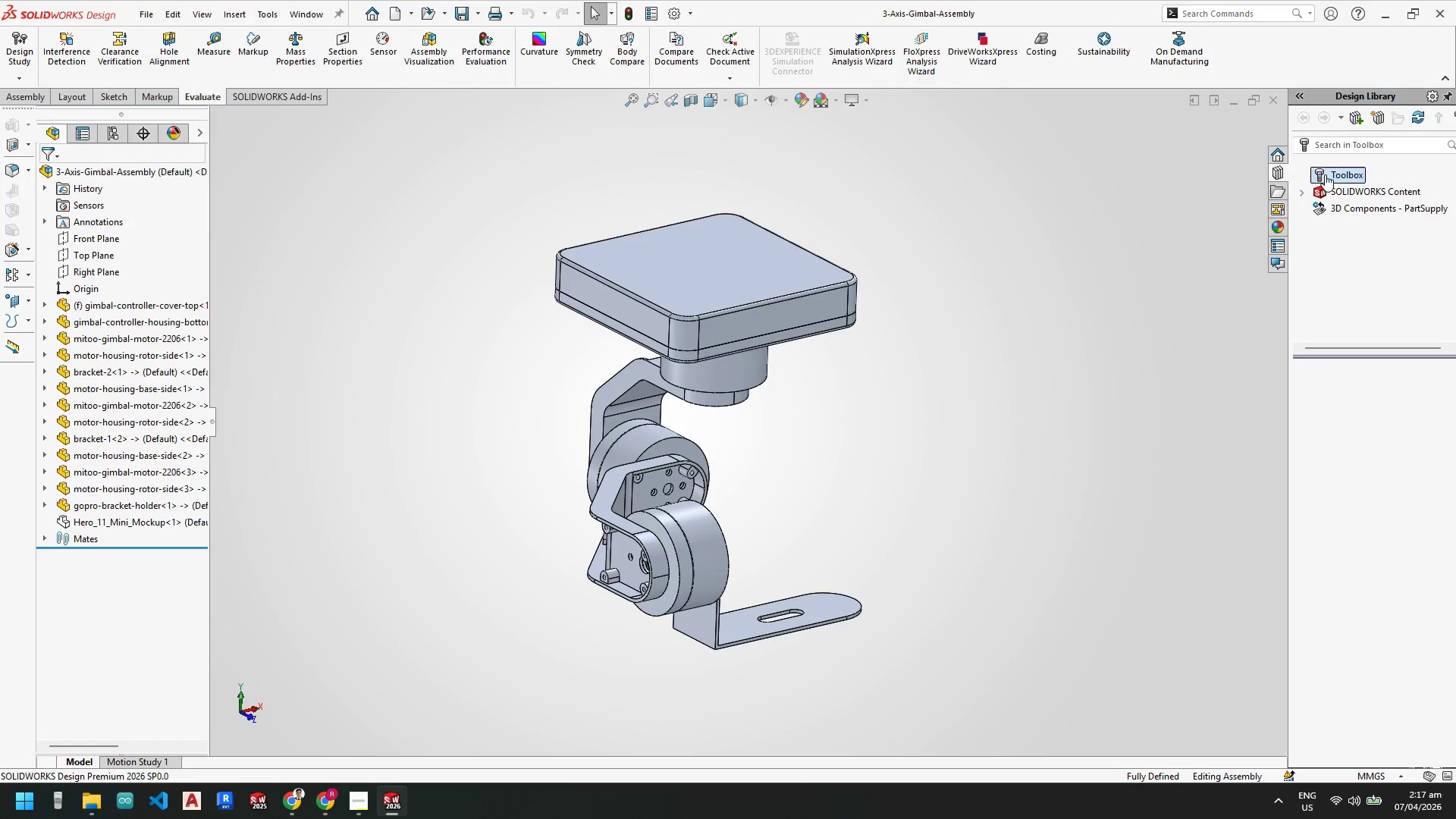 
double_click([1325, 174])
 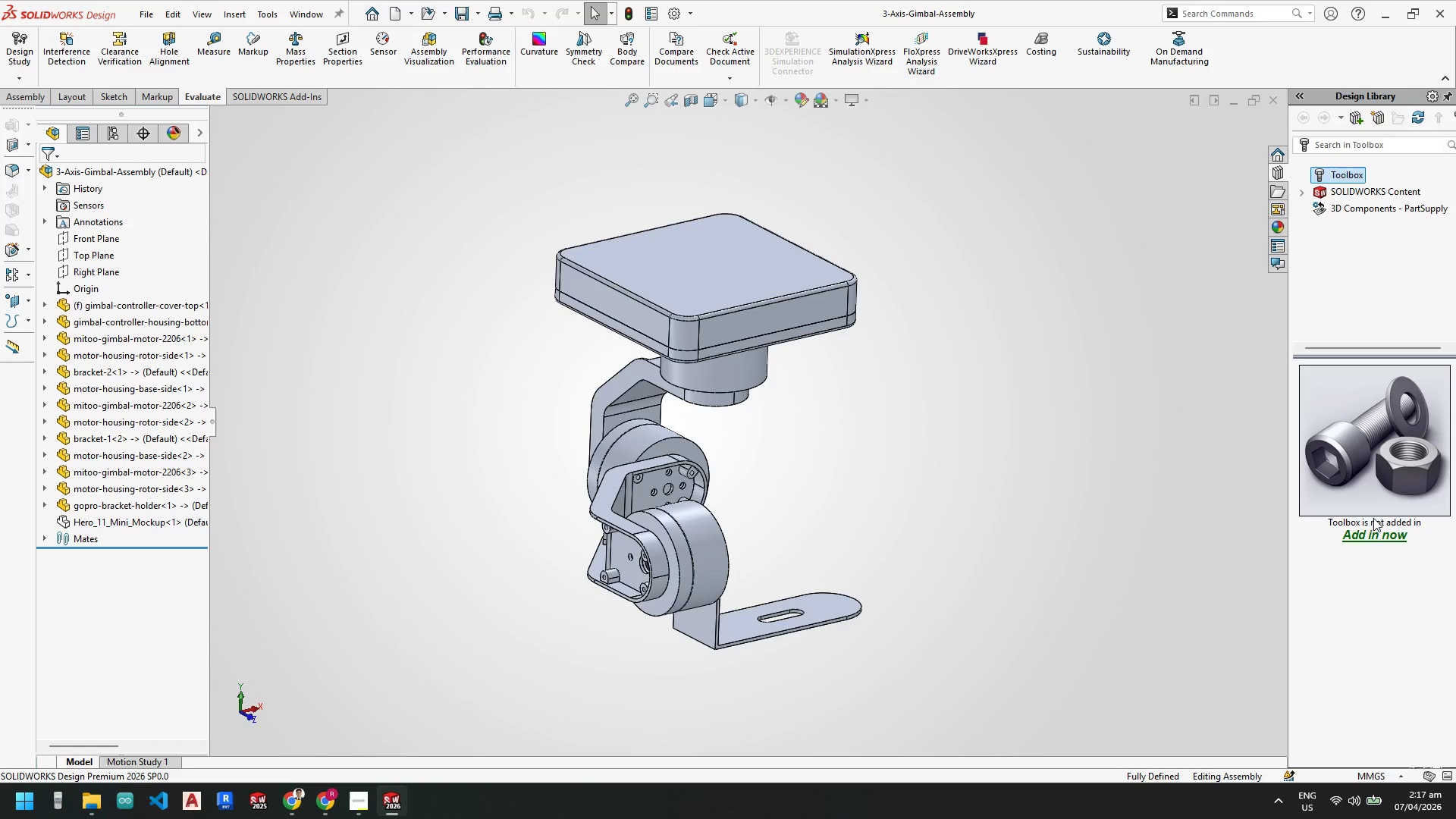 
left_click([1373, 534])
 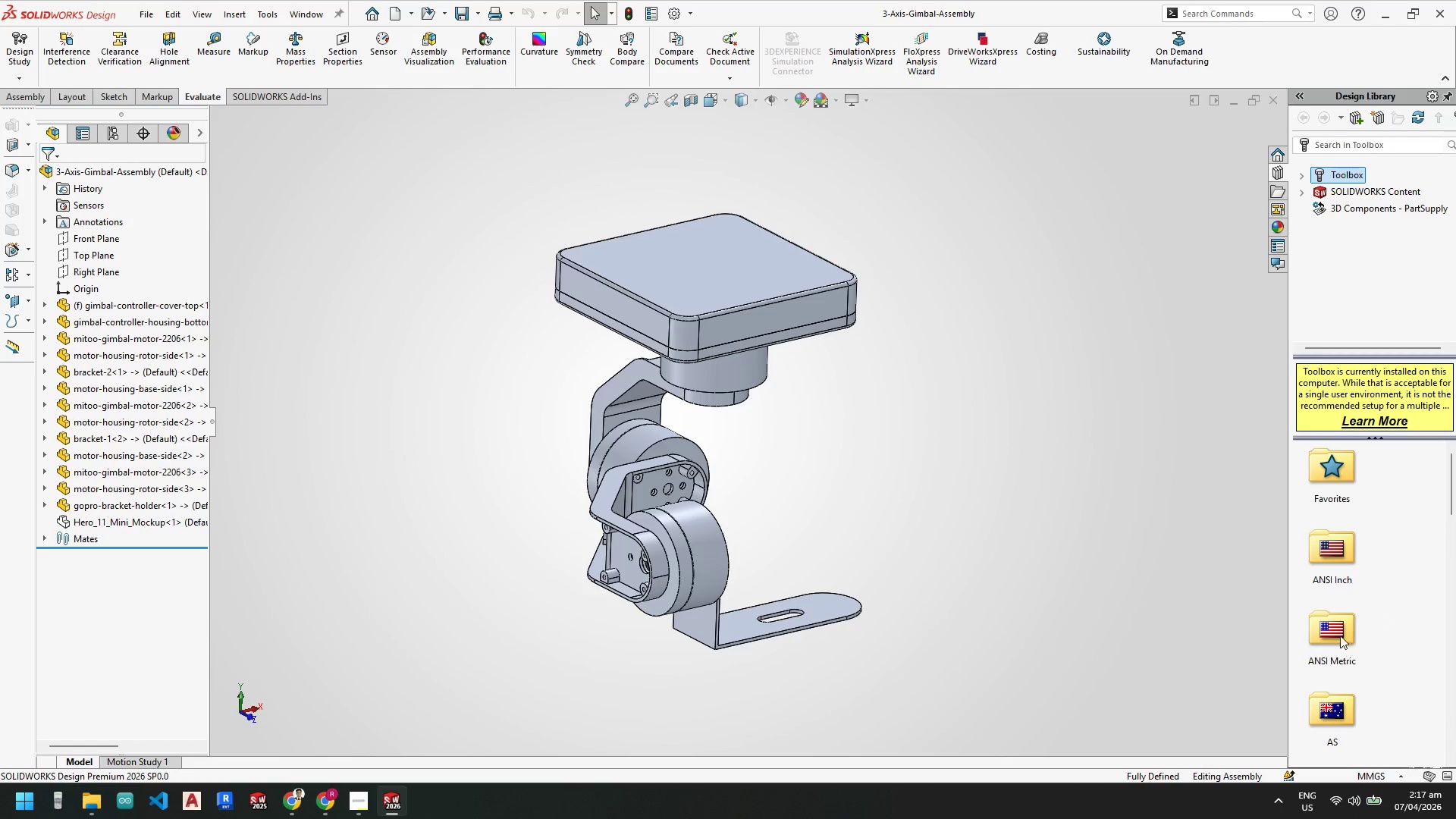 
double_click([1336, 629])
 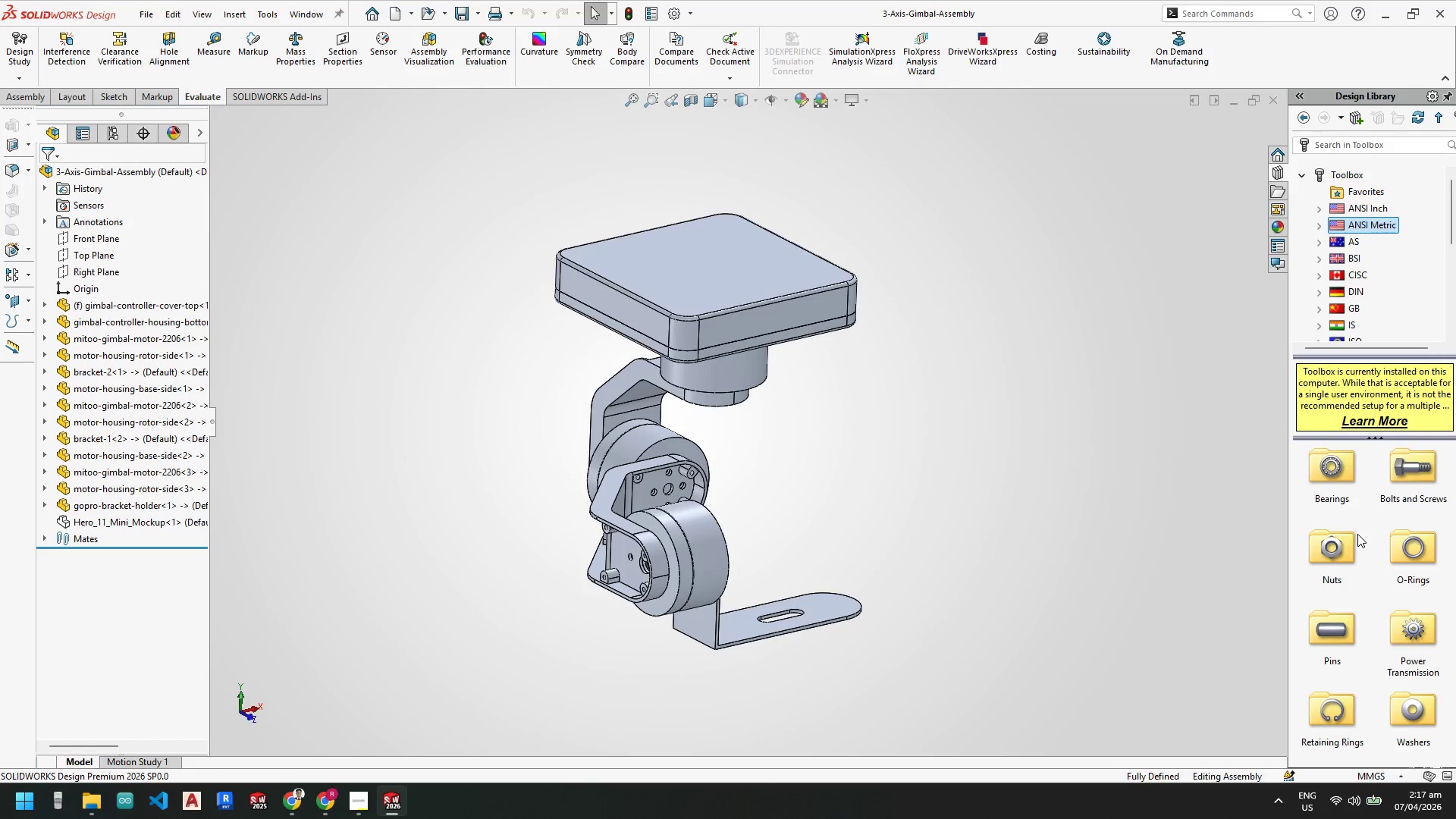 
scroll: coordinate [1401, 657], scroll_direction: down, amount: 6.0
 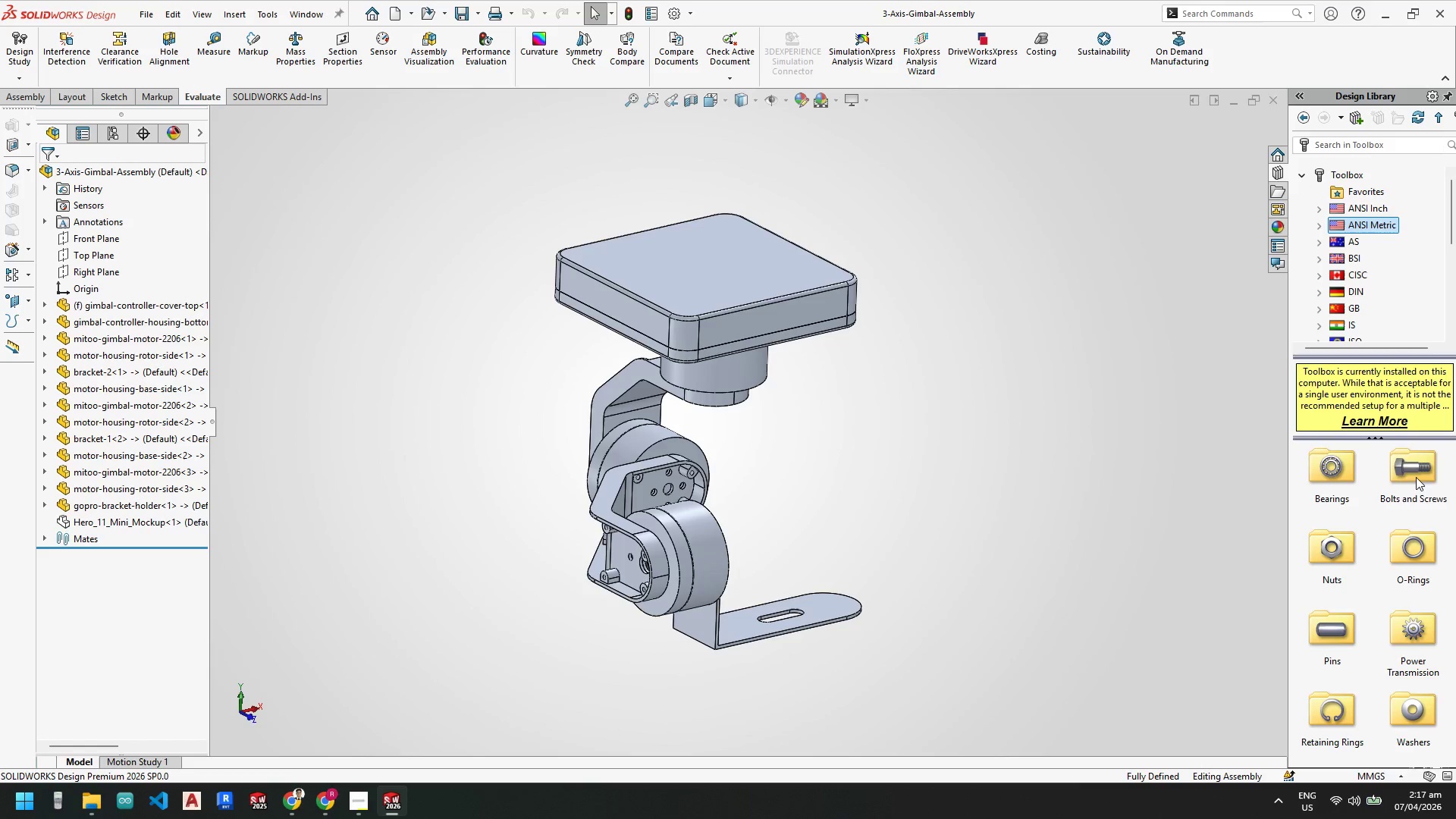 
double_click([1416, 476])
 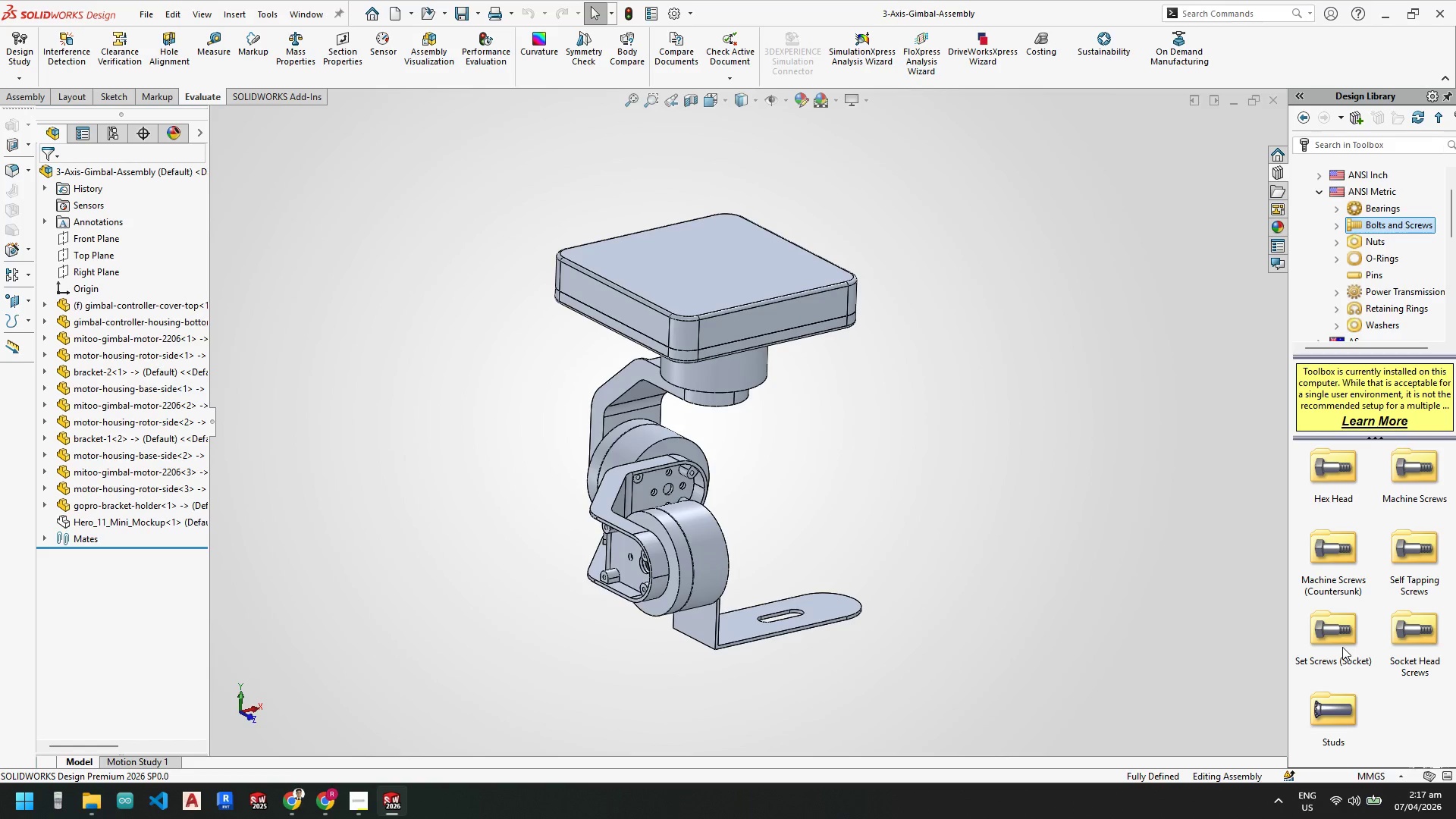 
double_click([1412, 645])
 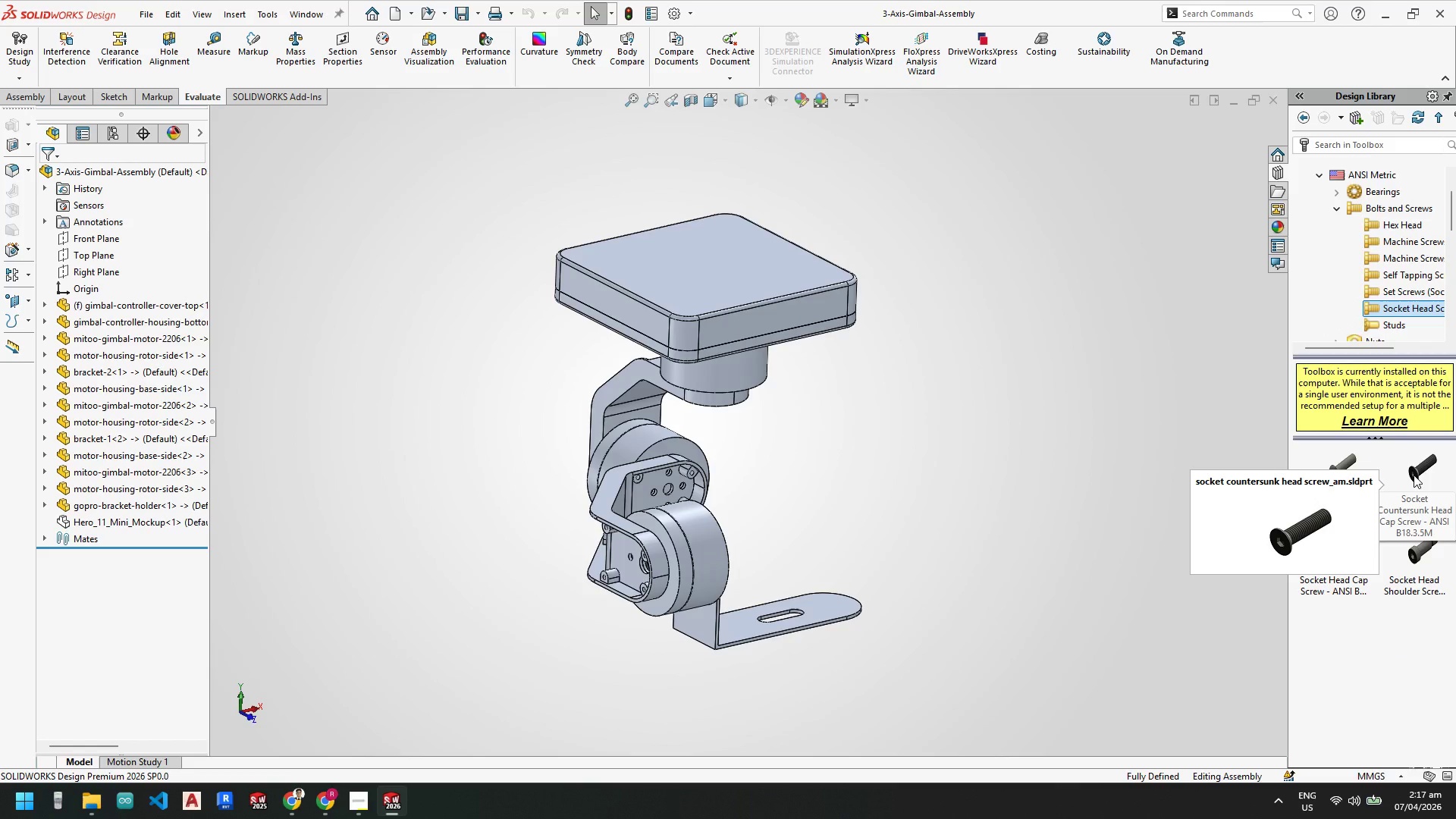 
double_click([1414, 475])
 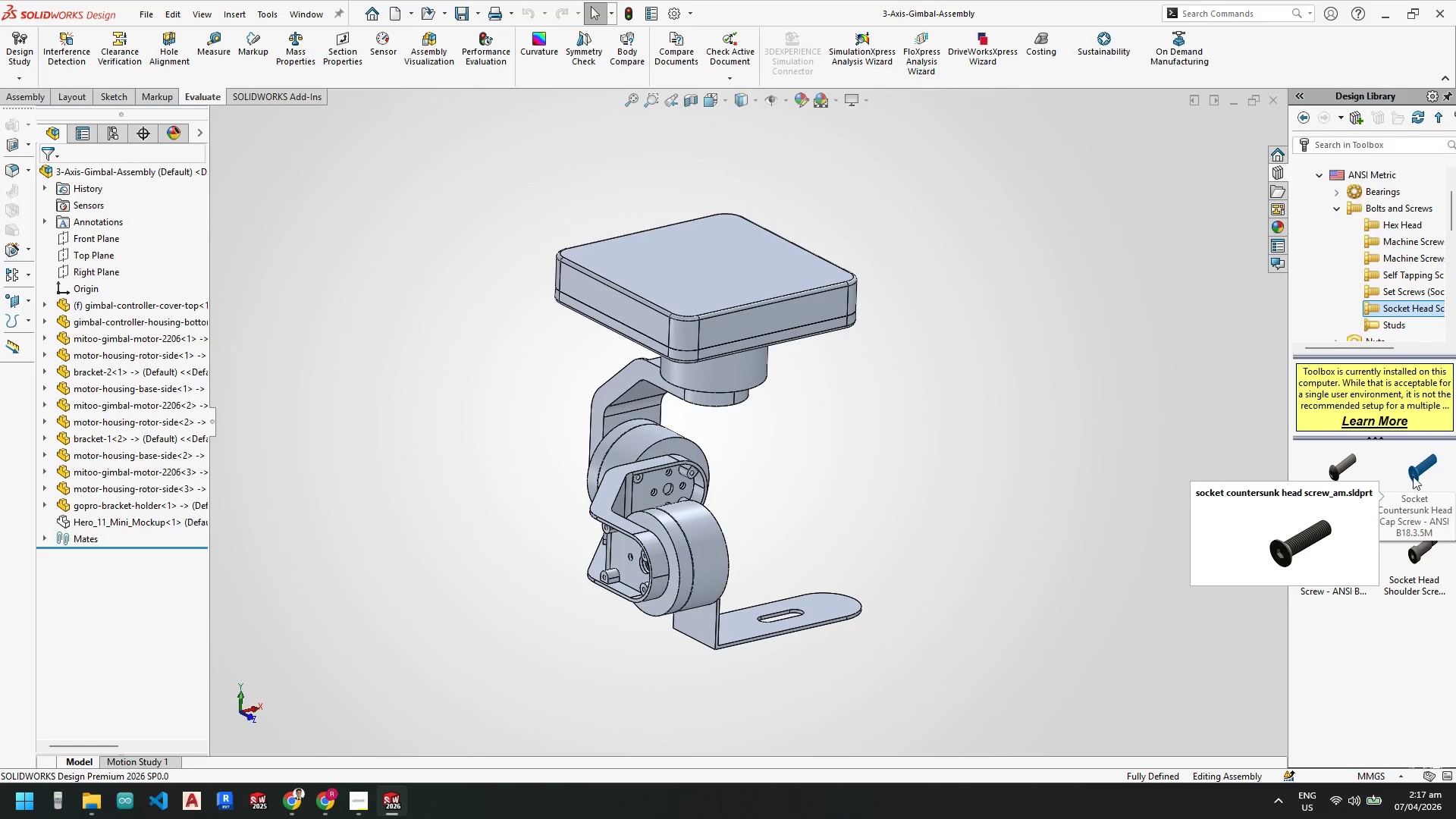 
double_click([1416, 469])
 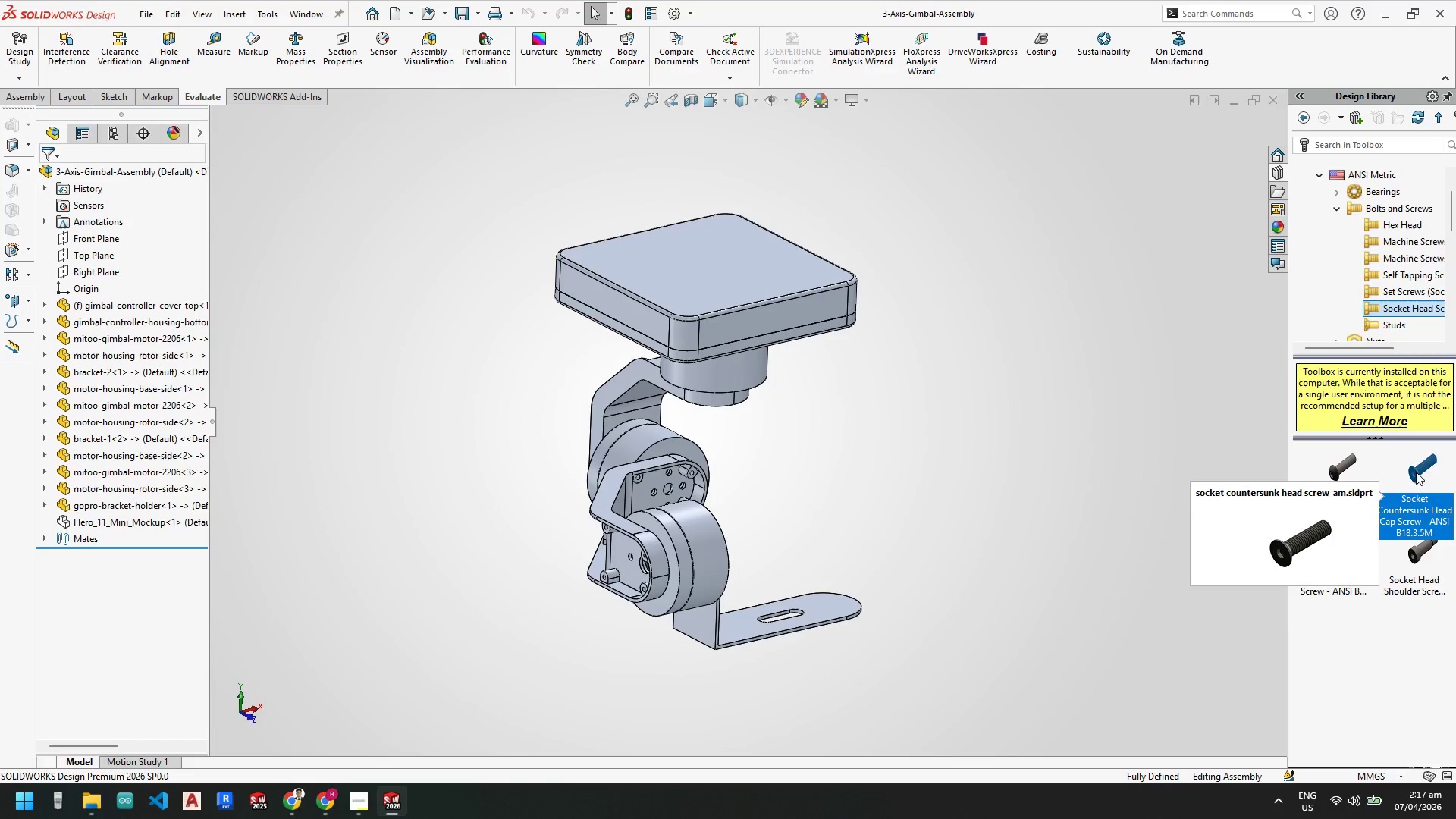 
left_click([1416, 472])
 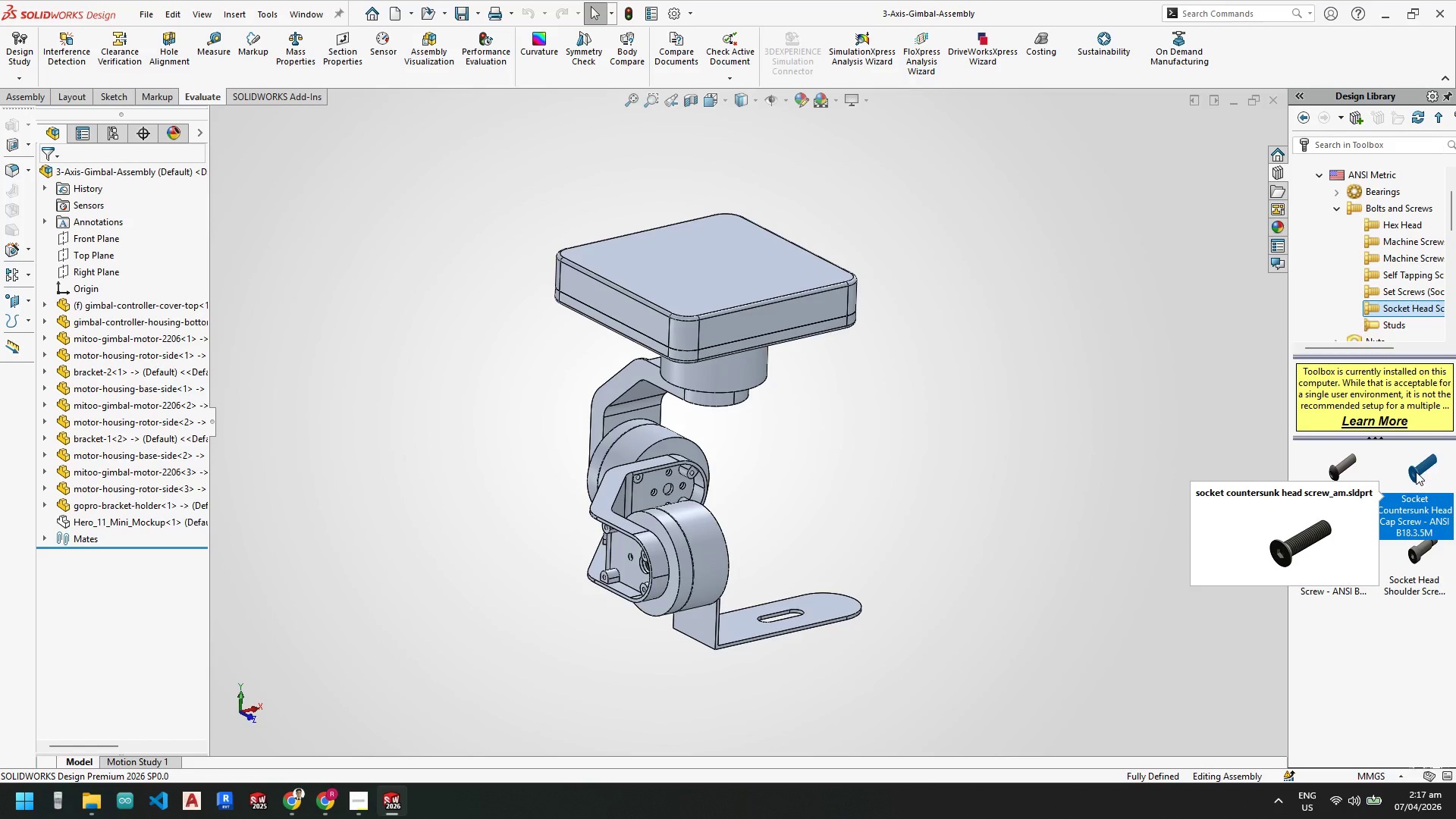 
left_click([1417, 582])
 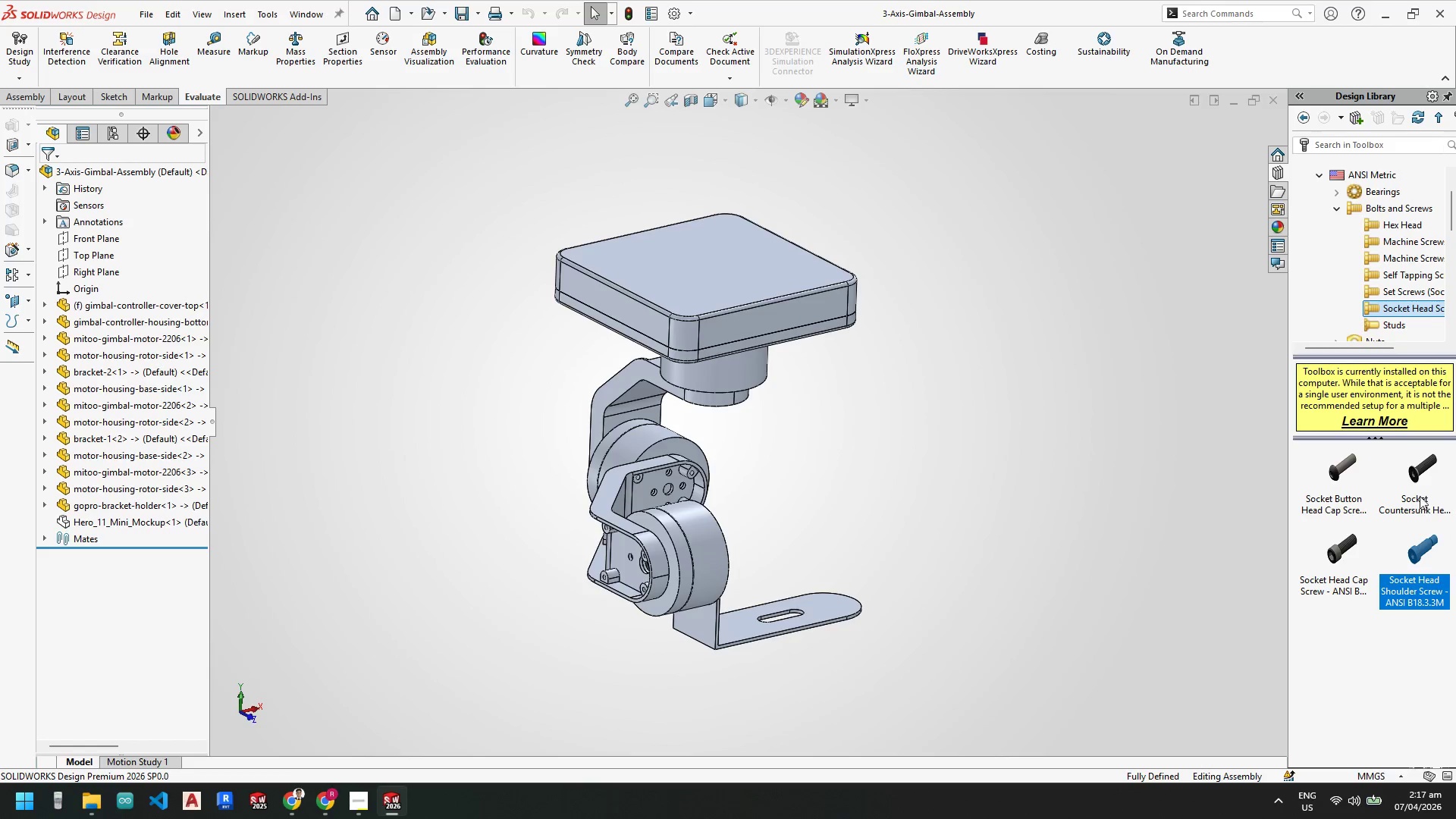 
left_click_drag(start_coordinate=[1420, 482], to_coordinate=[714, 262])
 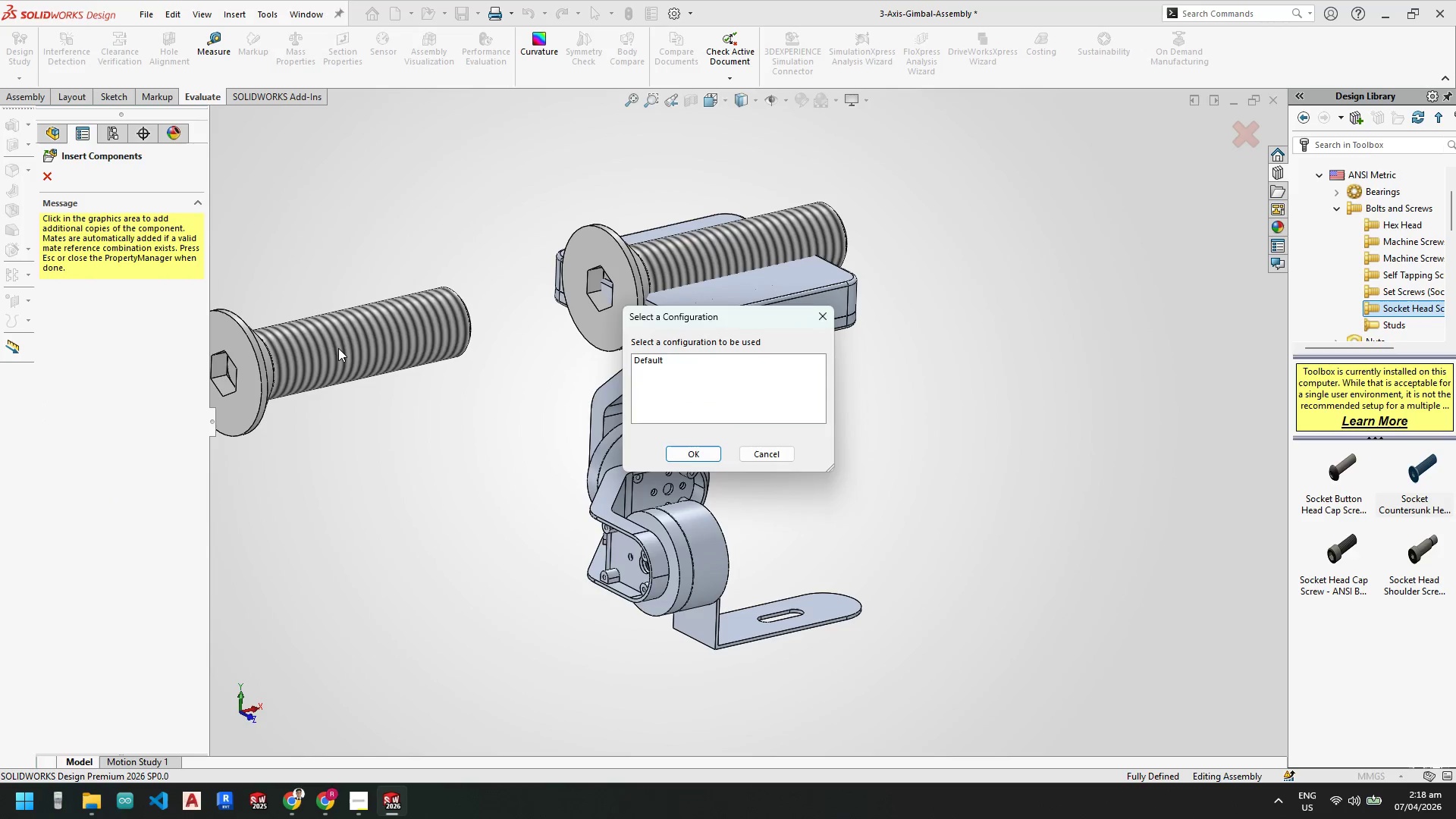 
wait(7.8)
 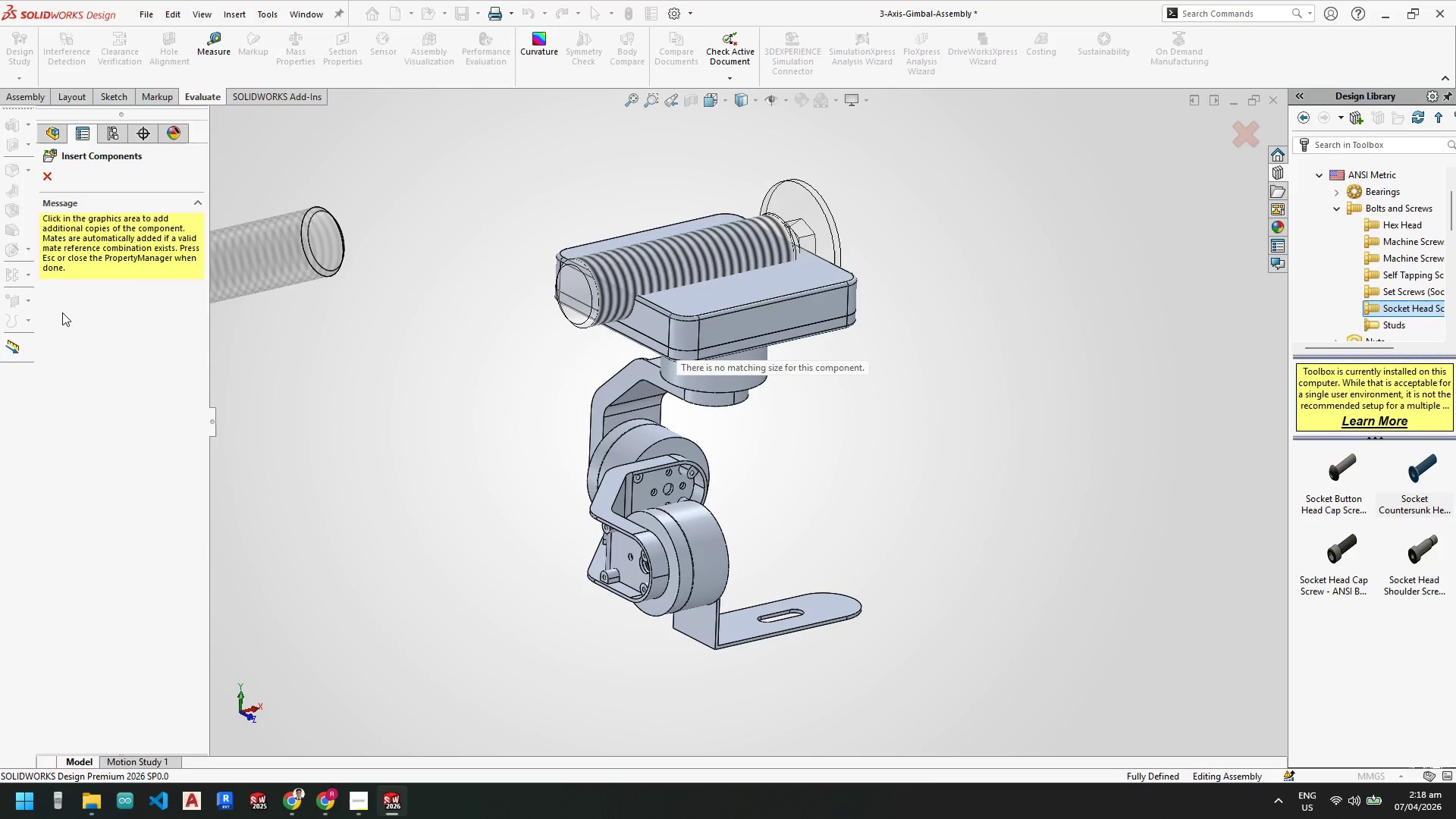 
left_click([693, 451])
 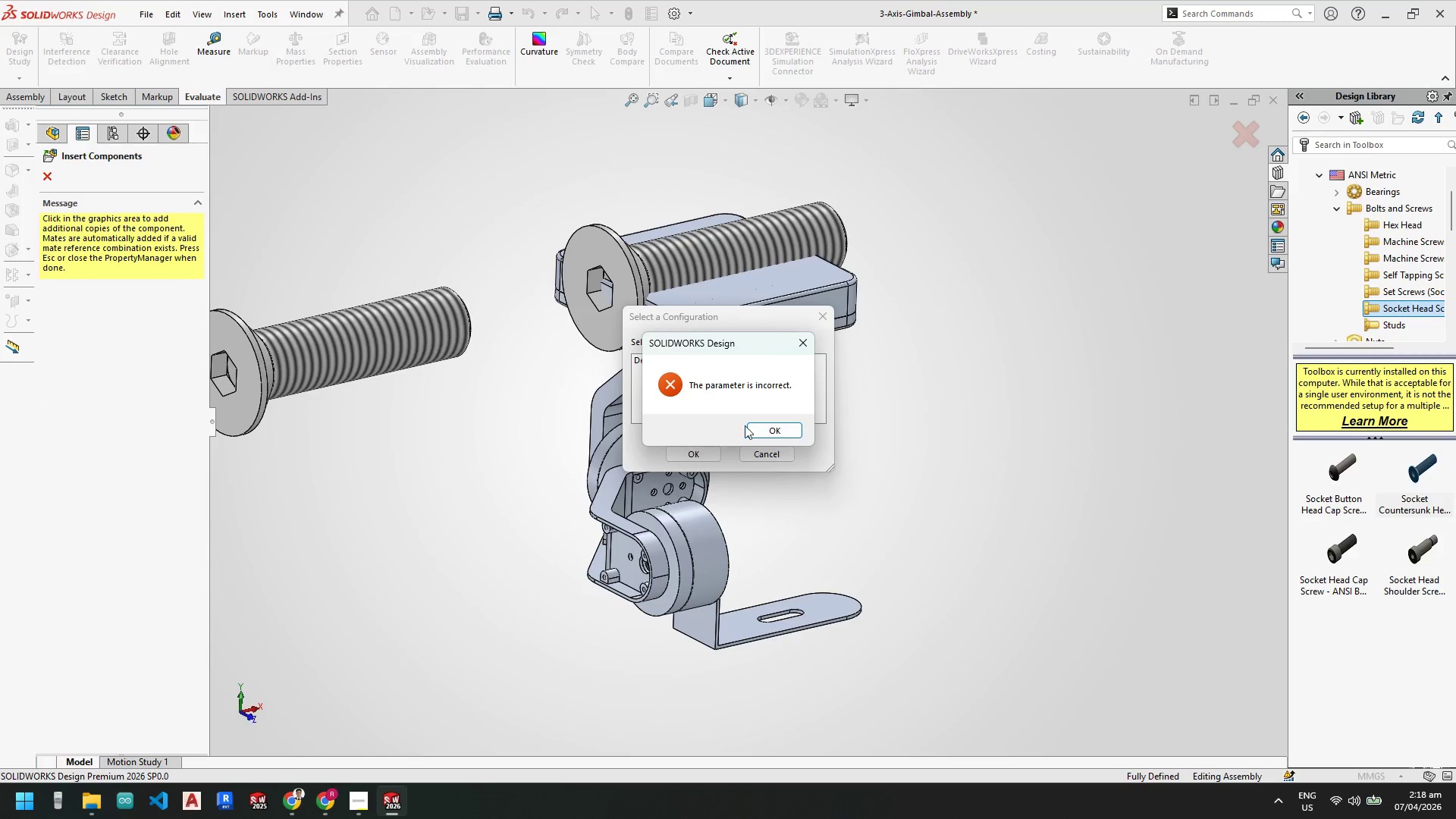 
left_click([768, 423])
 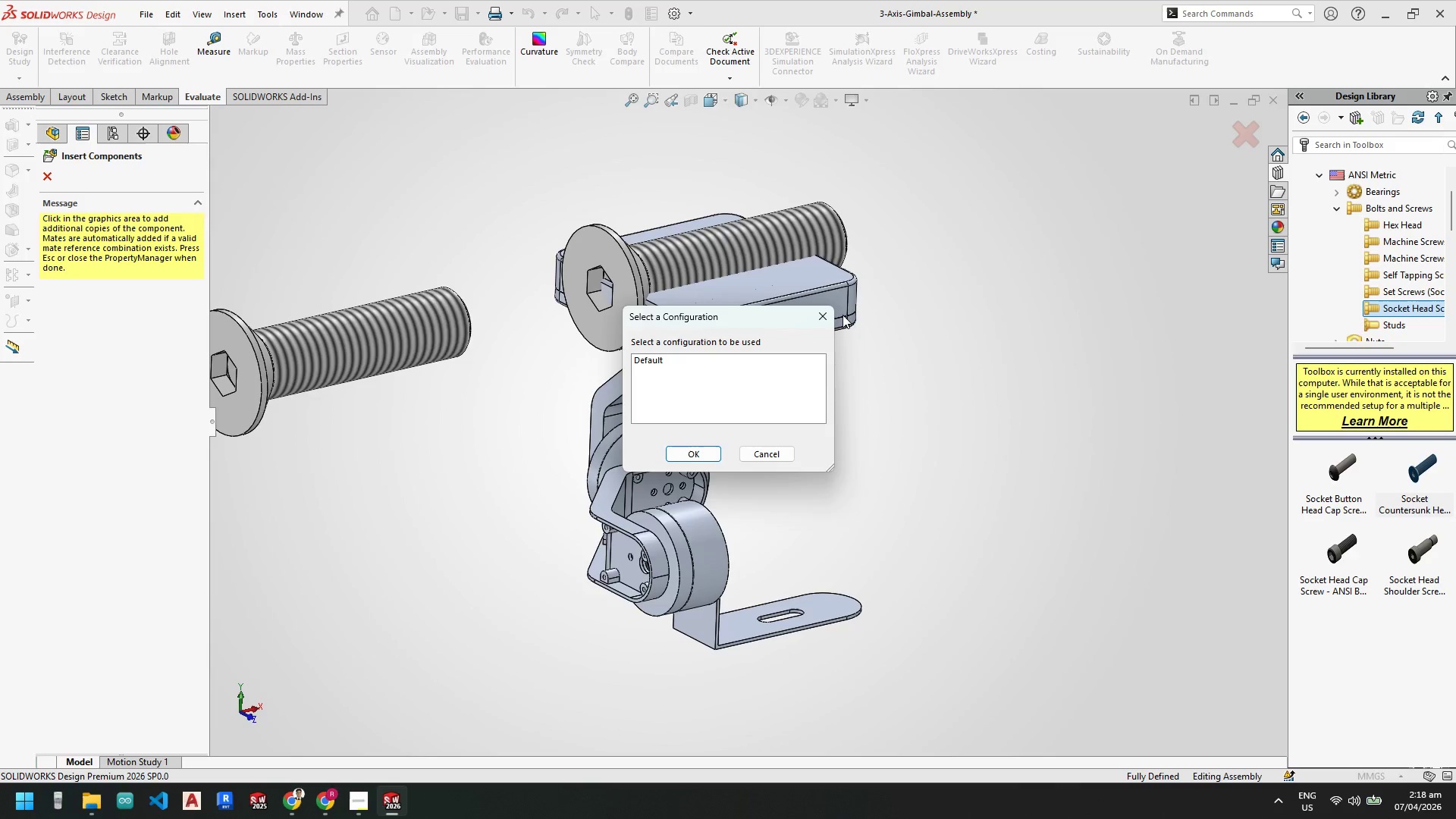 
left_click([824, 321])
 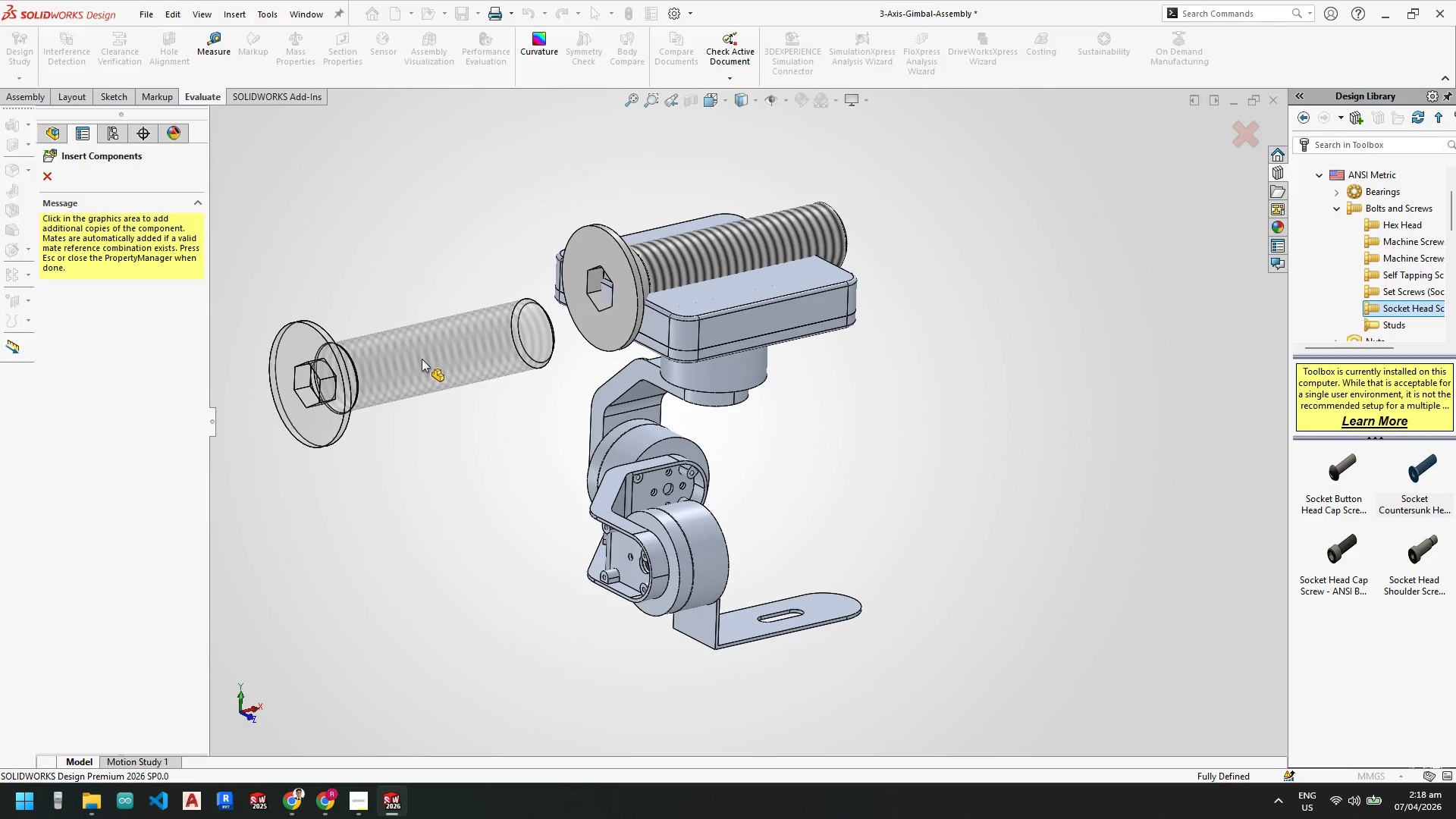 
key(Escape)
 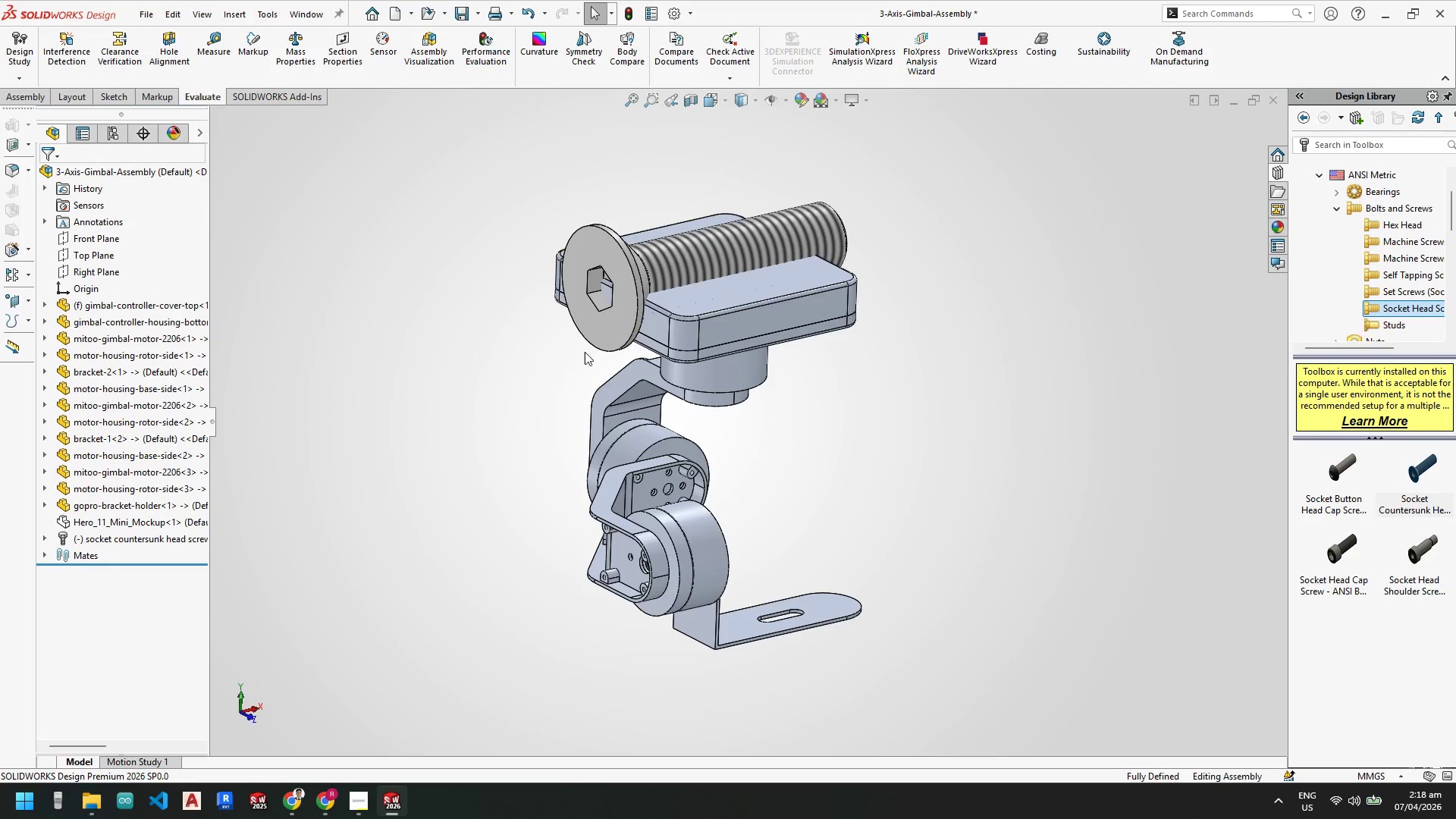 
key(Escape)
 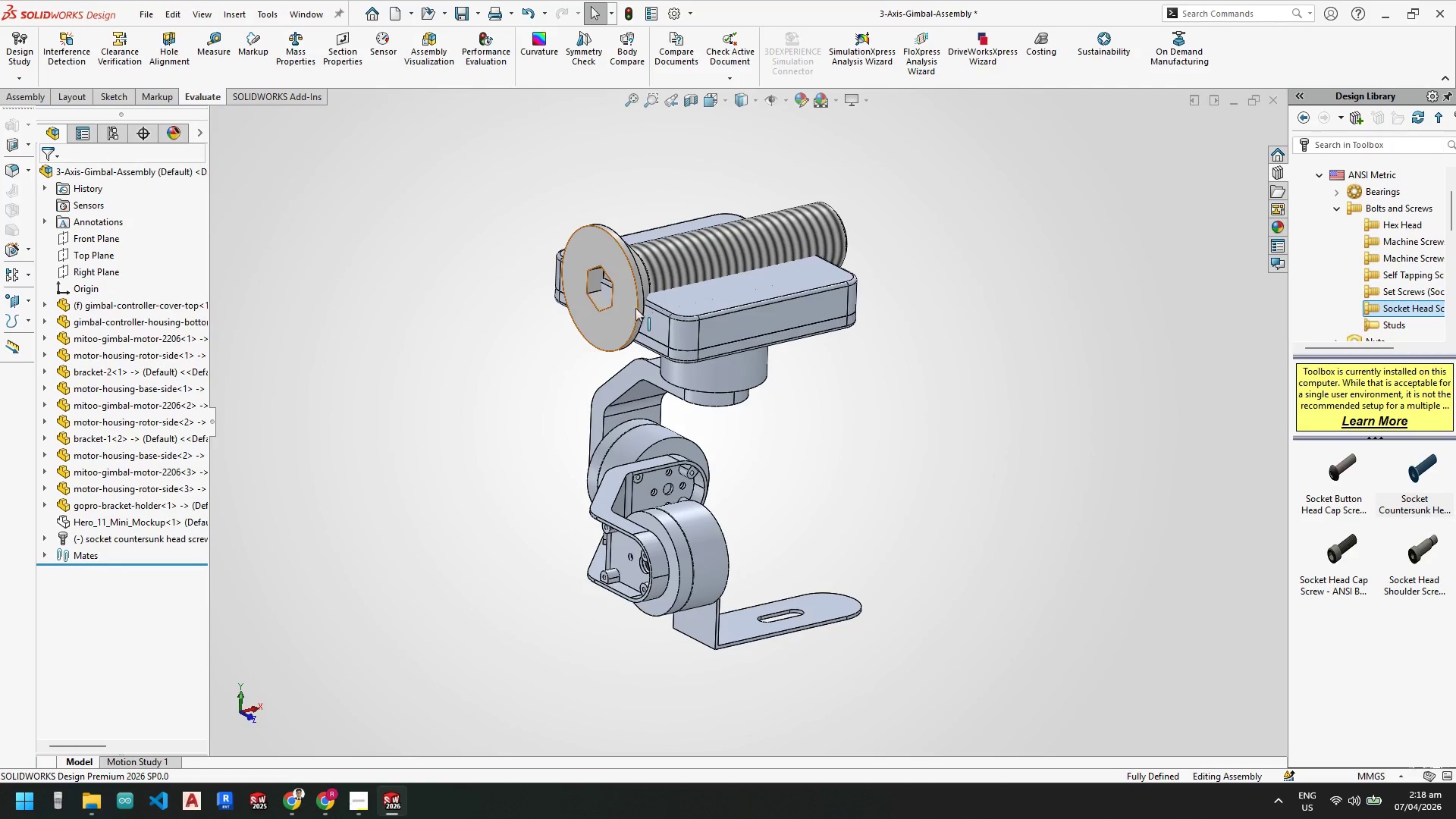 
key(Escape)
 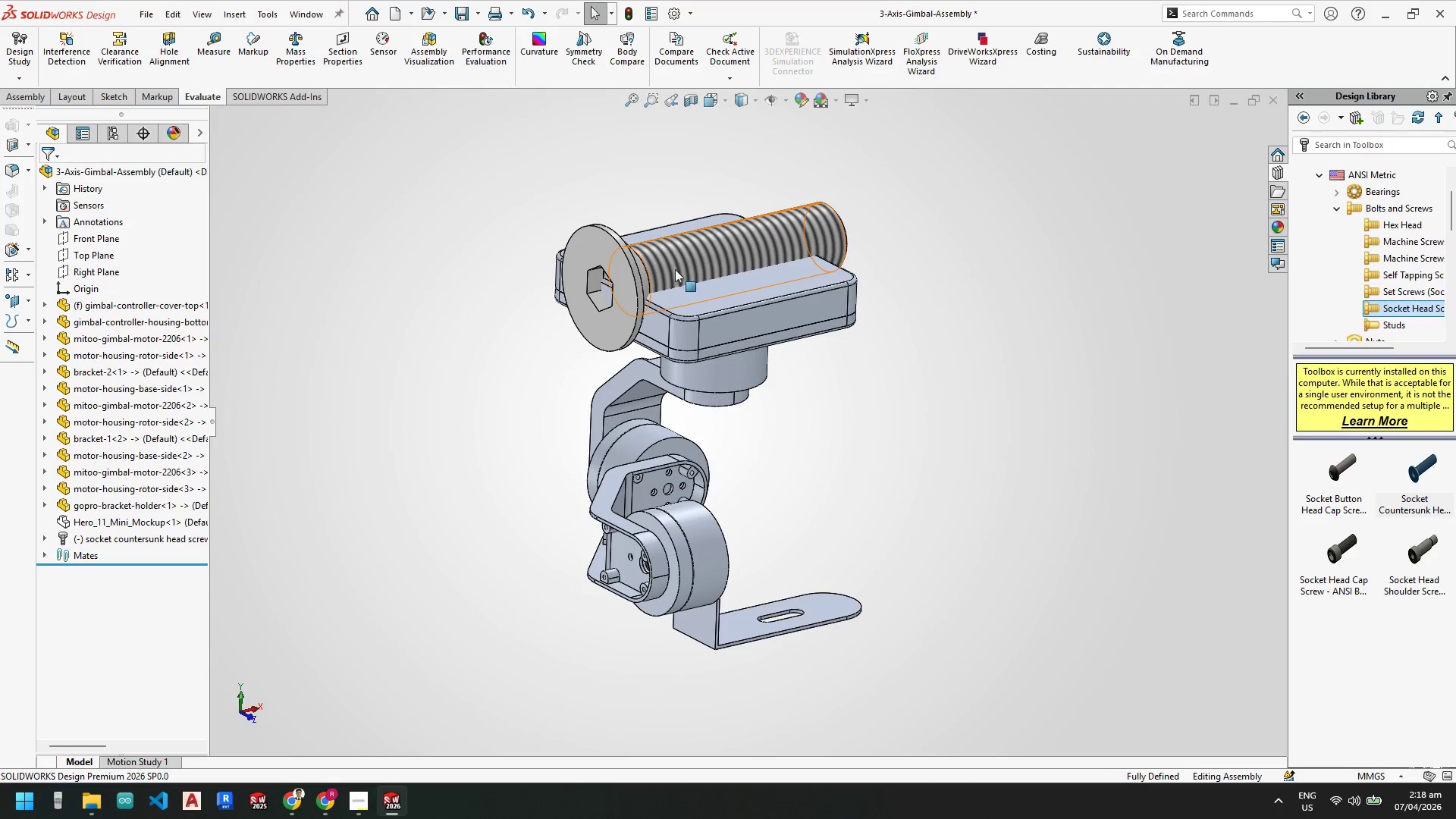 
key(Escape)
 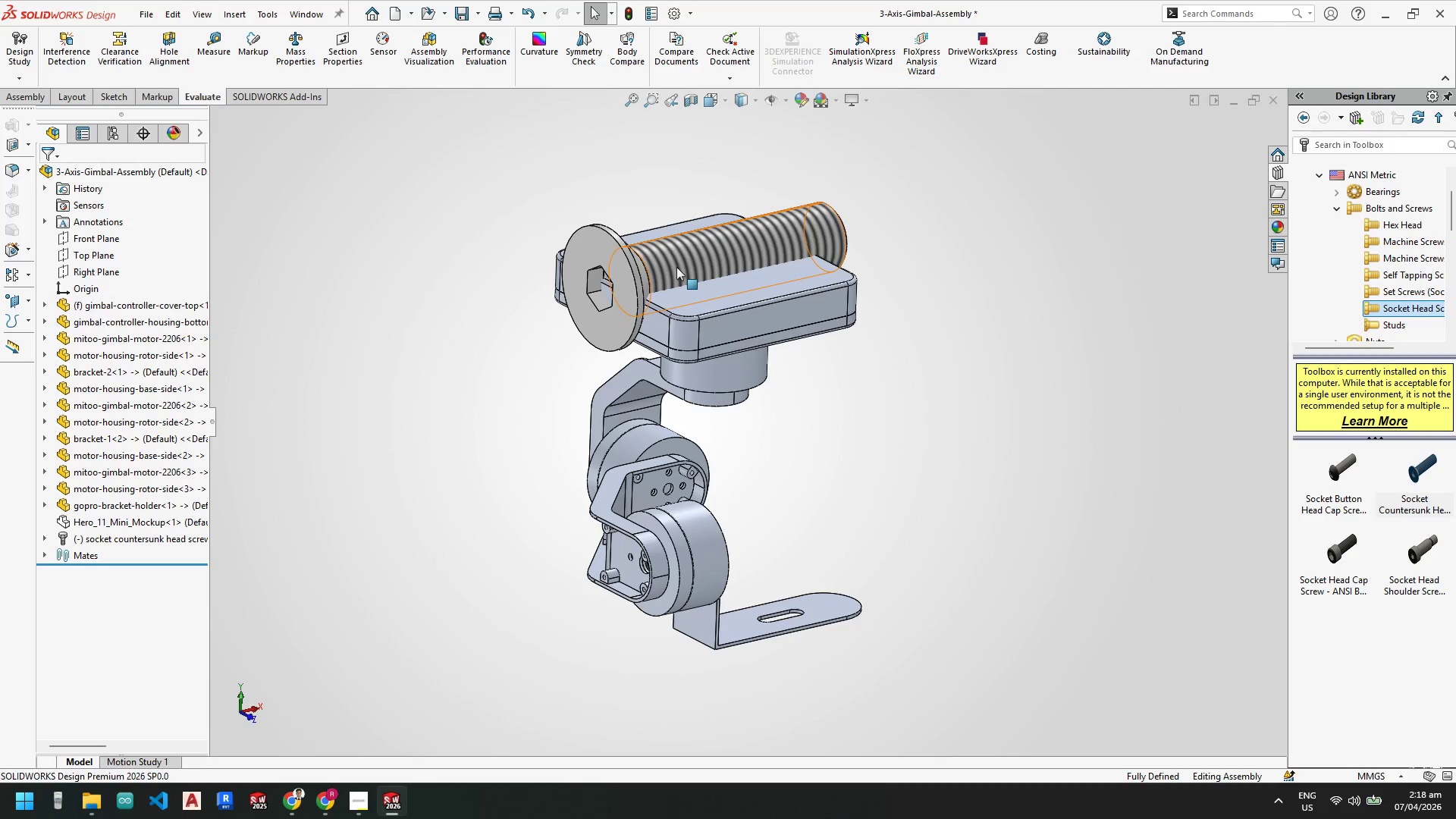 
left_click([676, 267])
 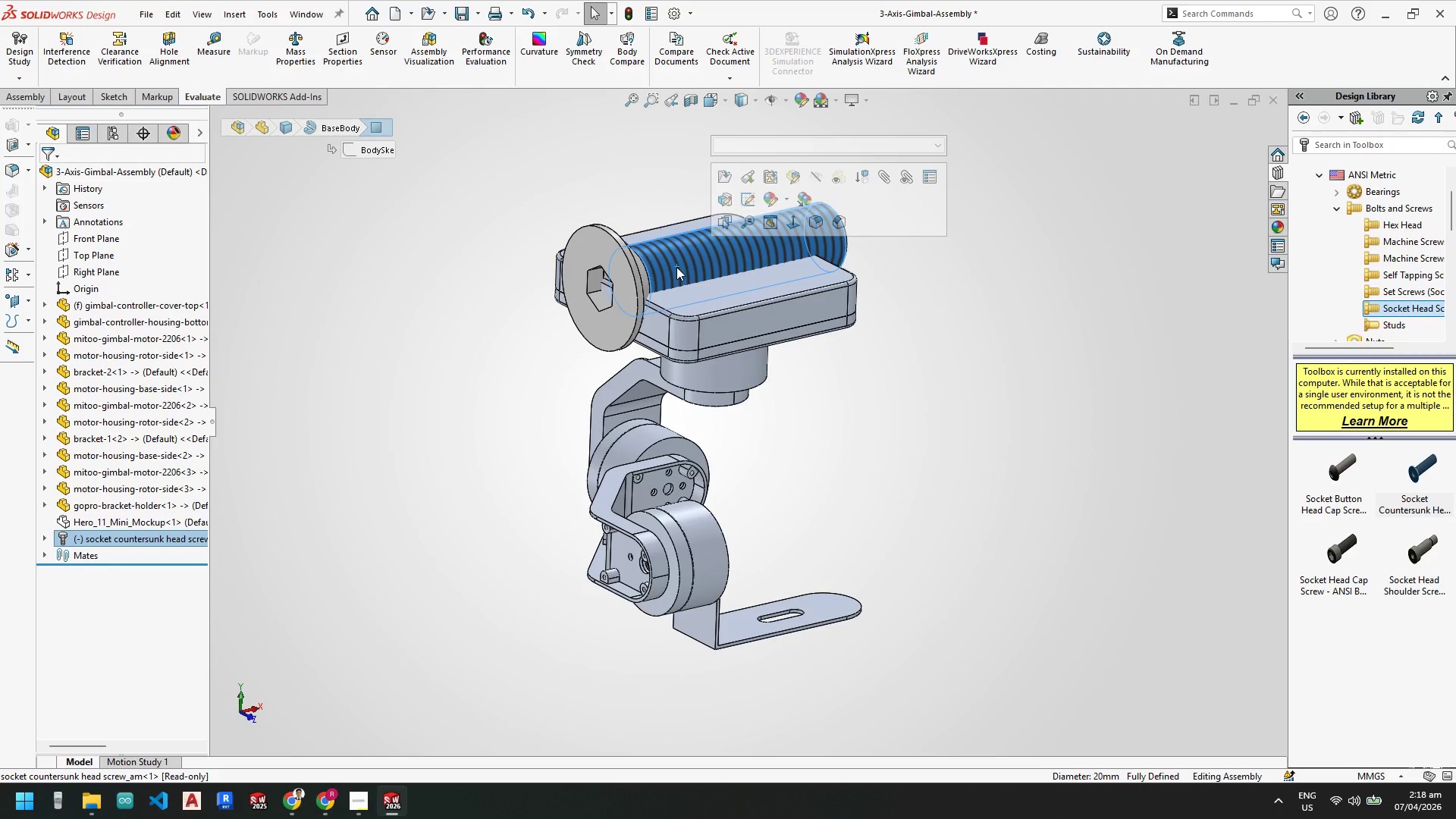 
key(Delete)
 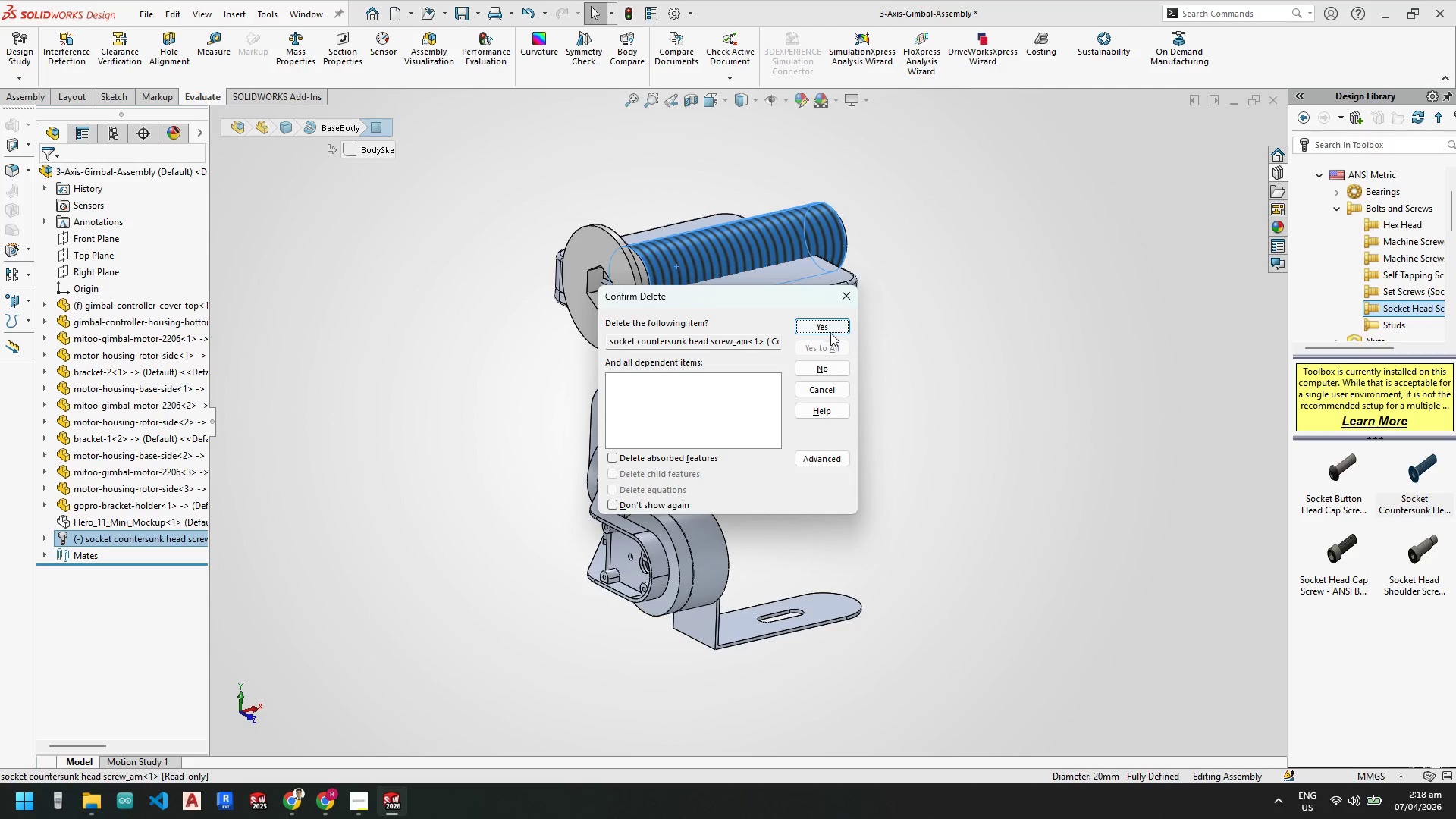 
left_click([829, 330])
 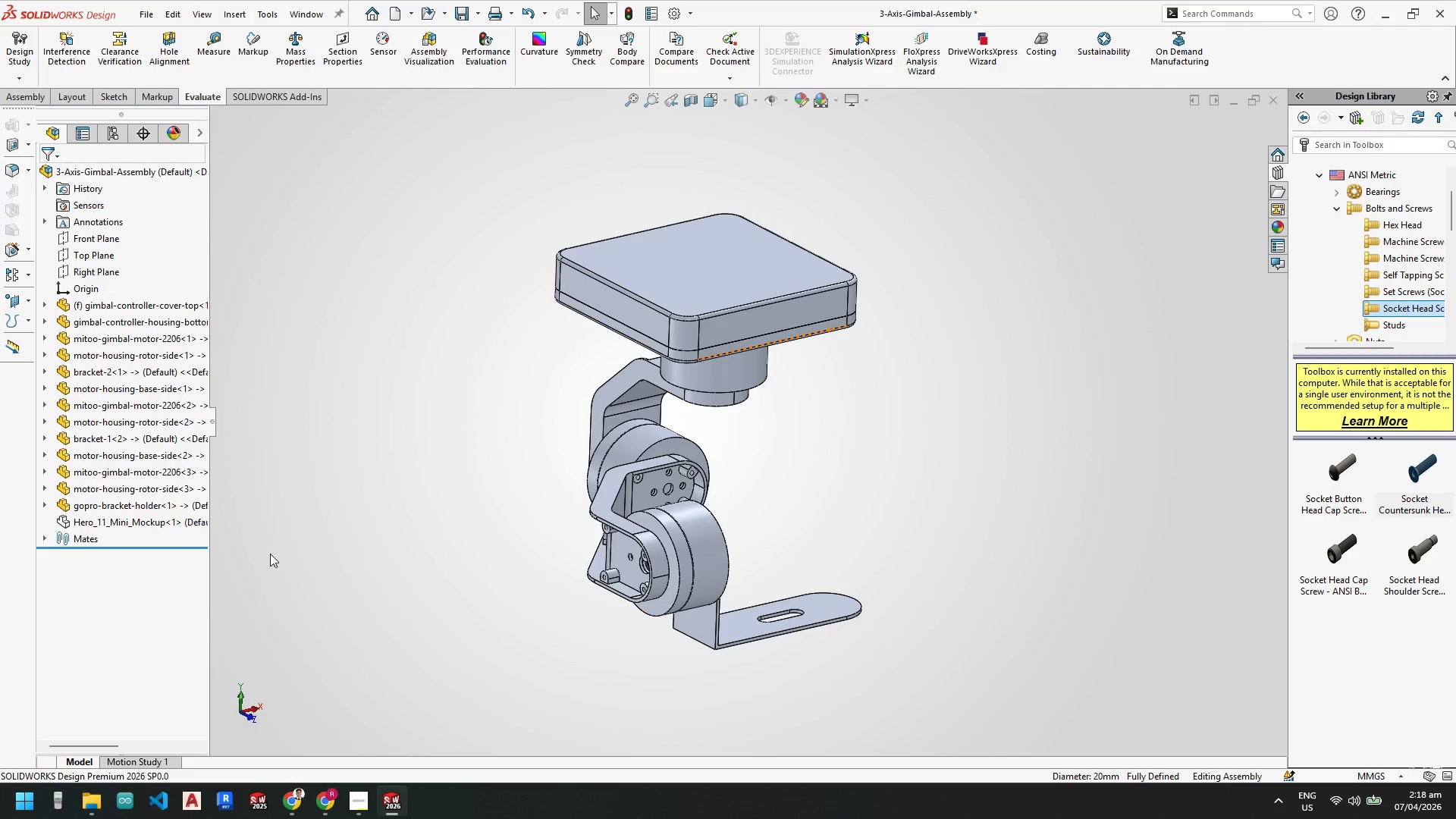 
scroll: coordinate [754, 513], scroll_direction: down, amount: 4.0
 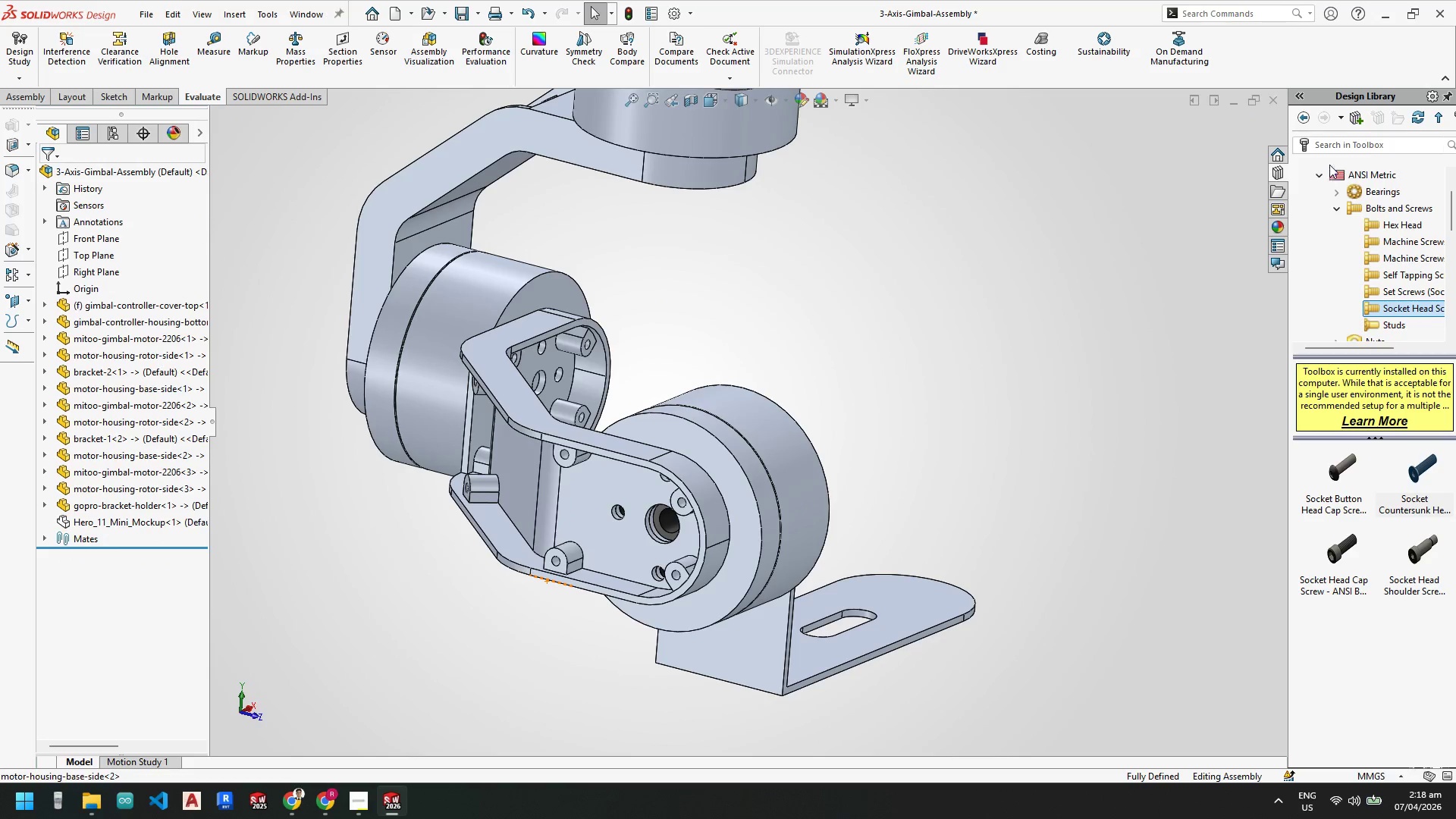 
left_click([1349, 140])
 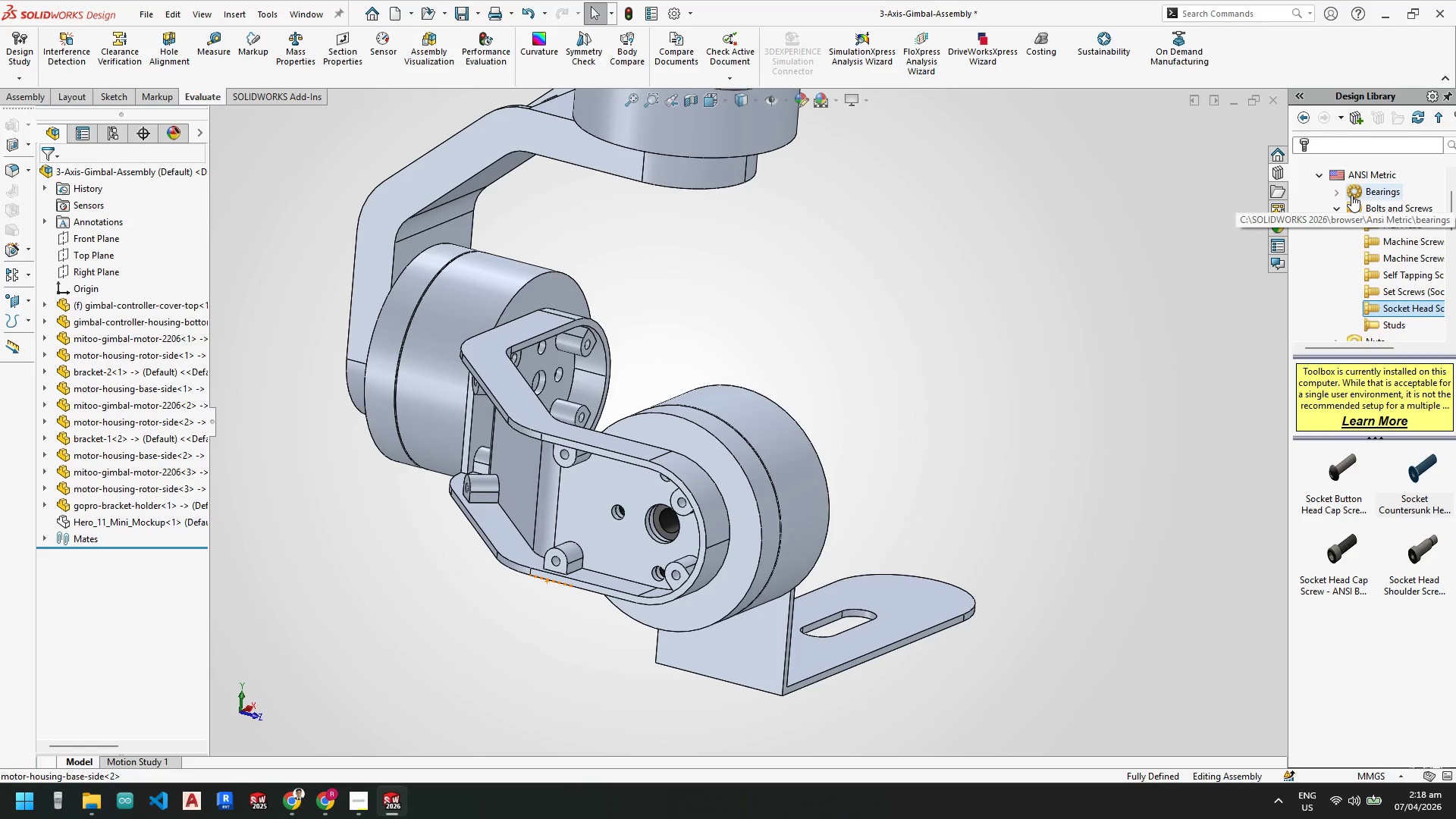 
left_click([1335, 205])
 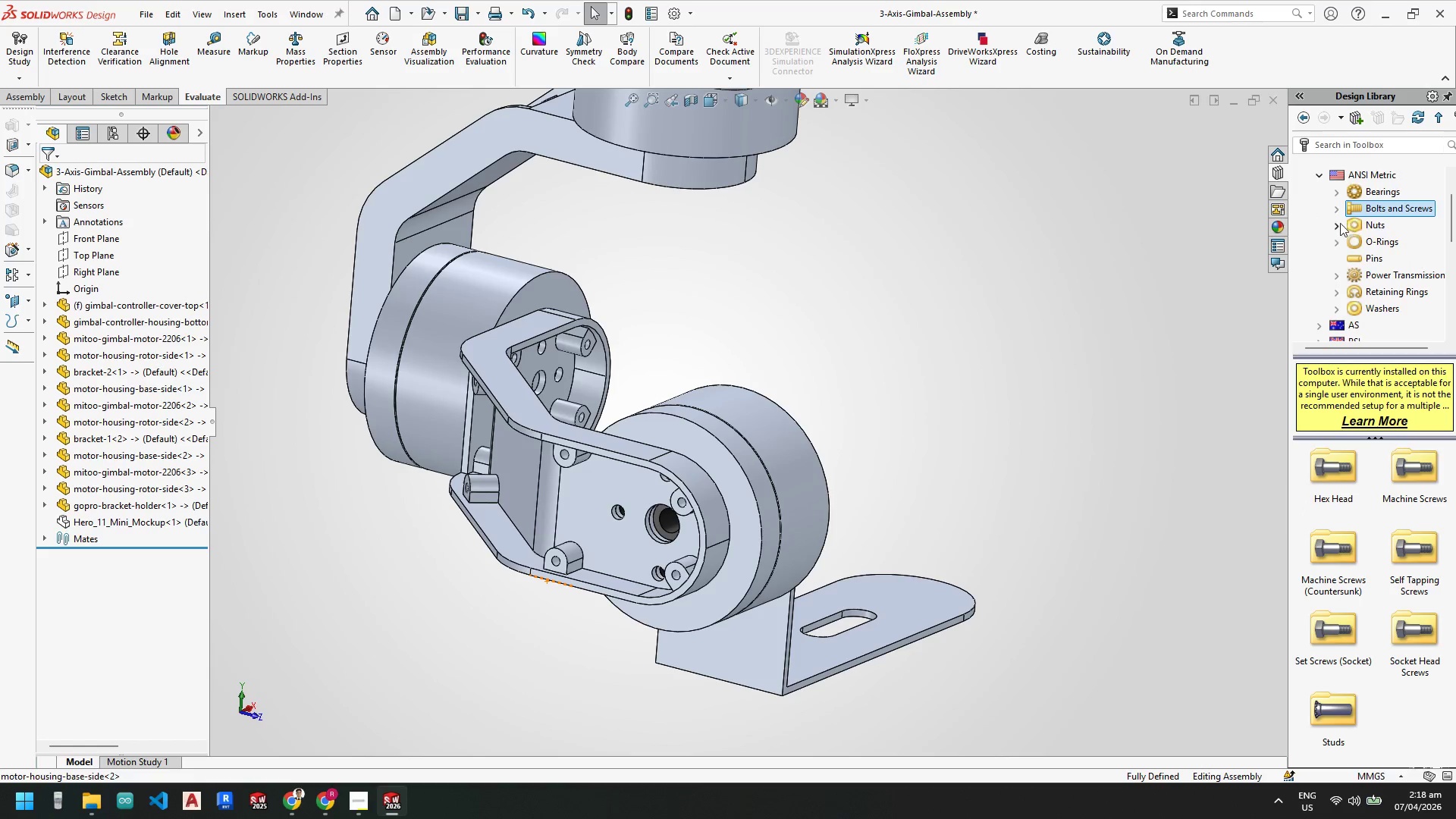 
left_click([1335, 224])
 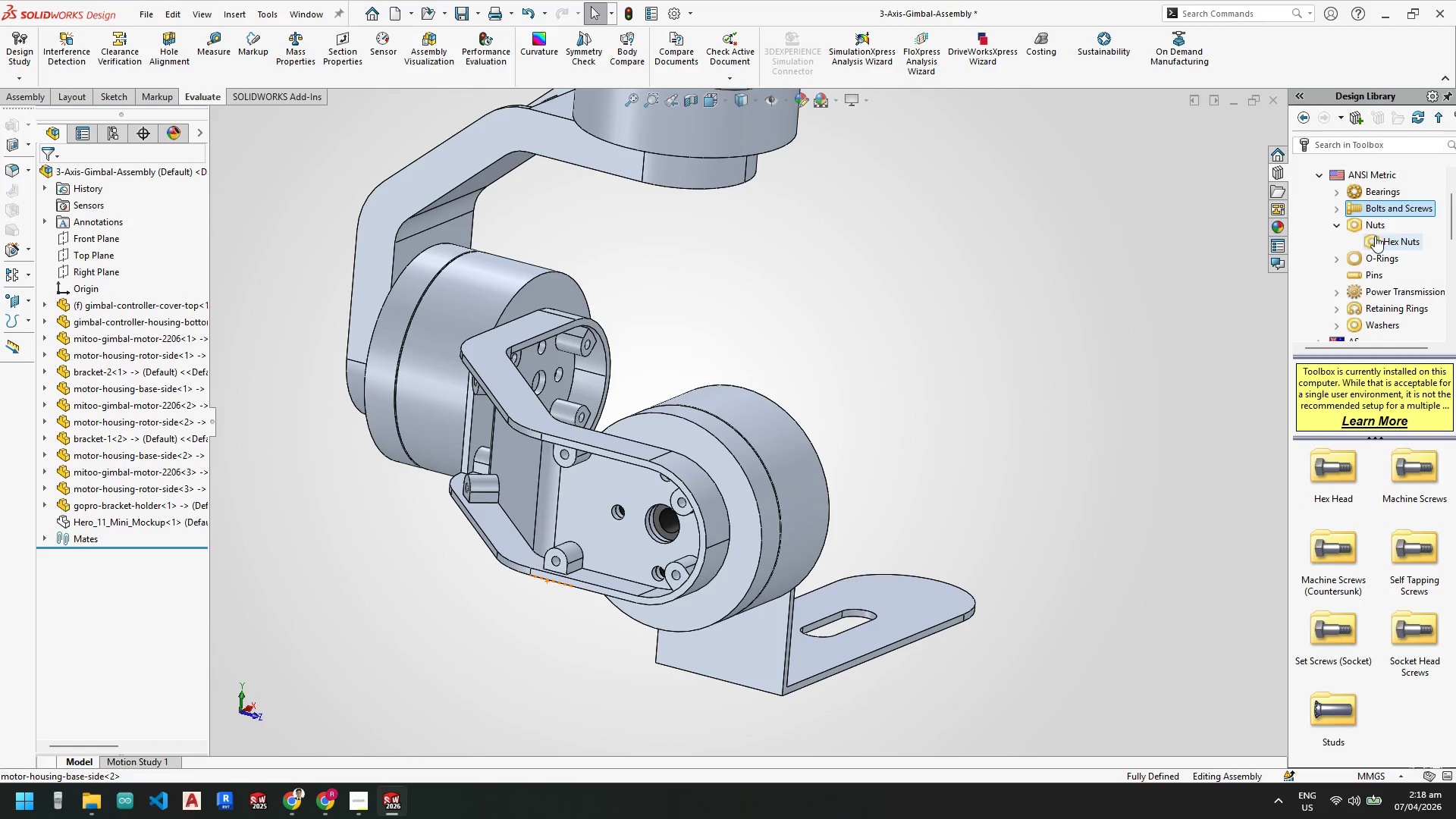 
left_click([1375, 236])
 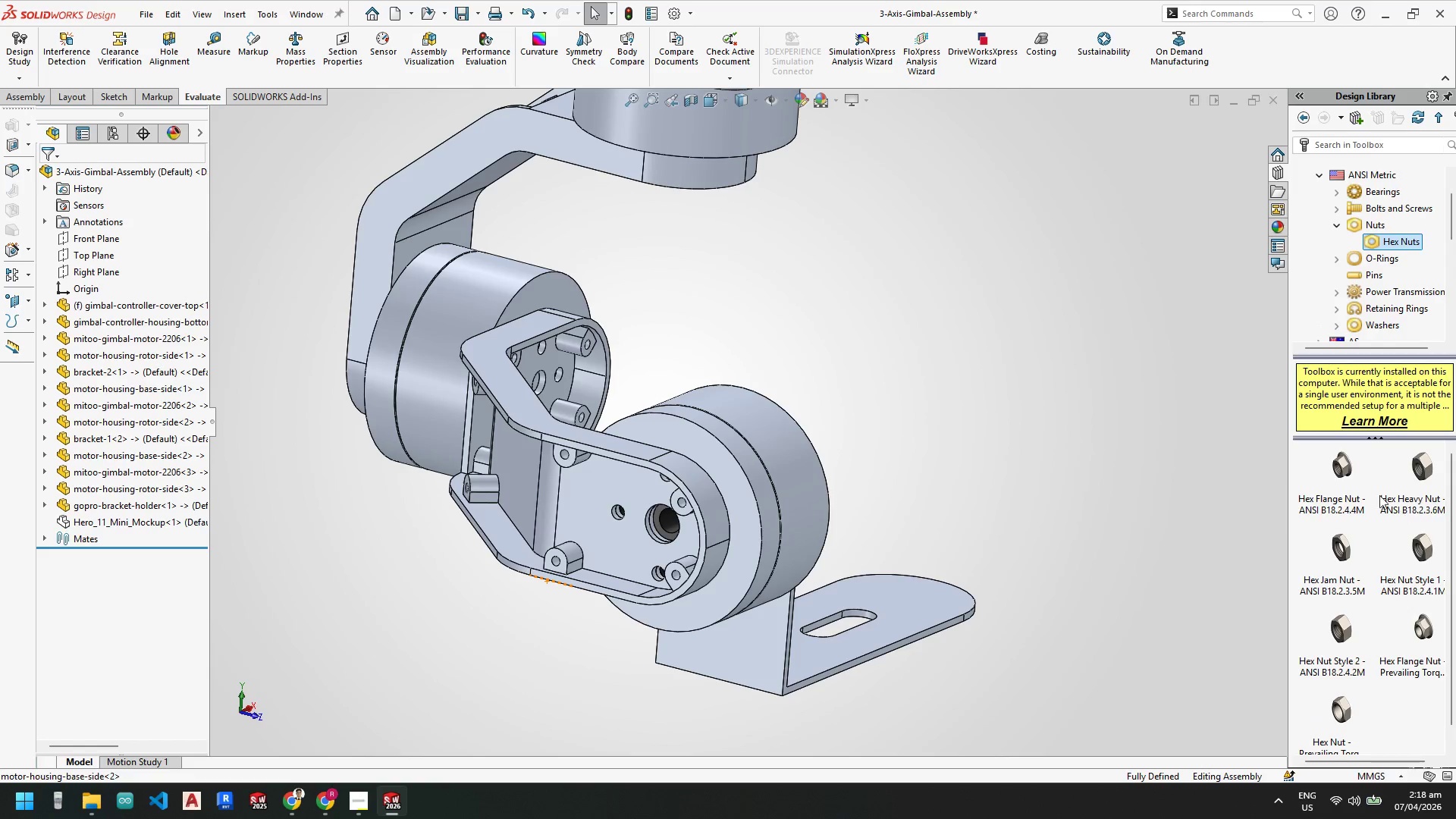 
left_click_drag(start_coordinate=[1335, 461], to_coordinate=[937, 421])
 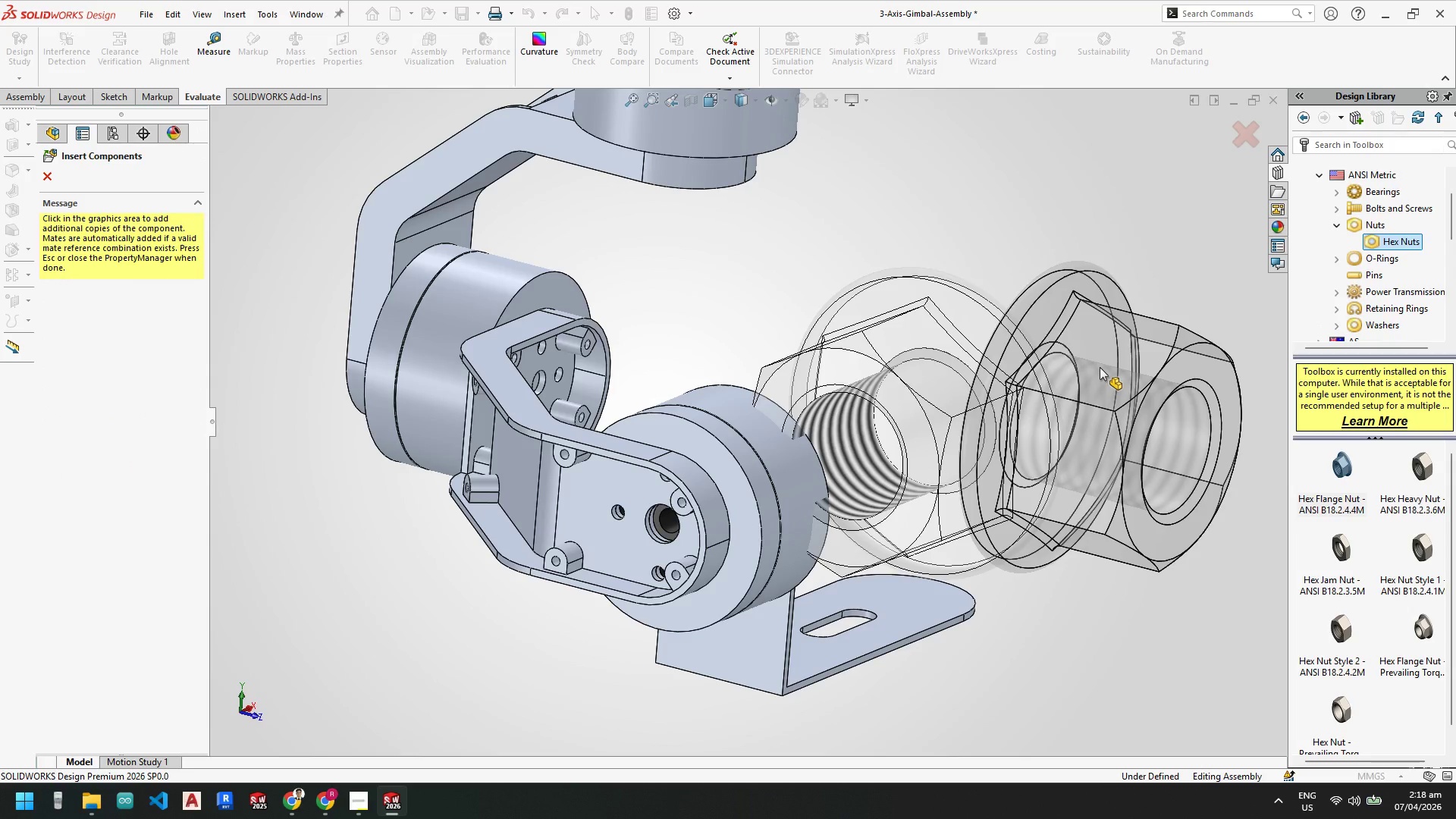 
left_click([1100, 367])
 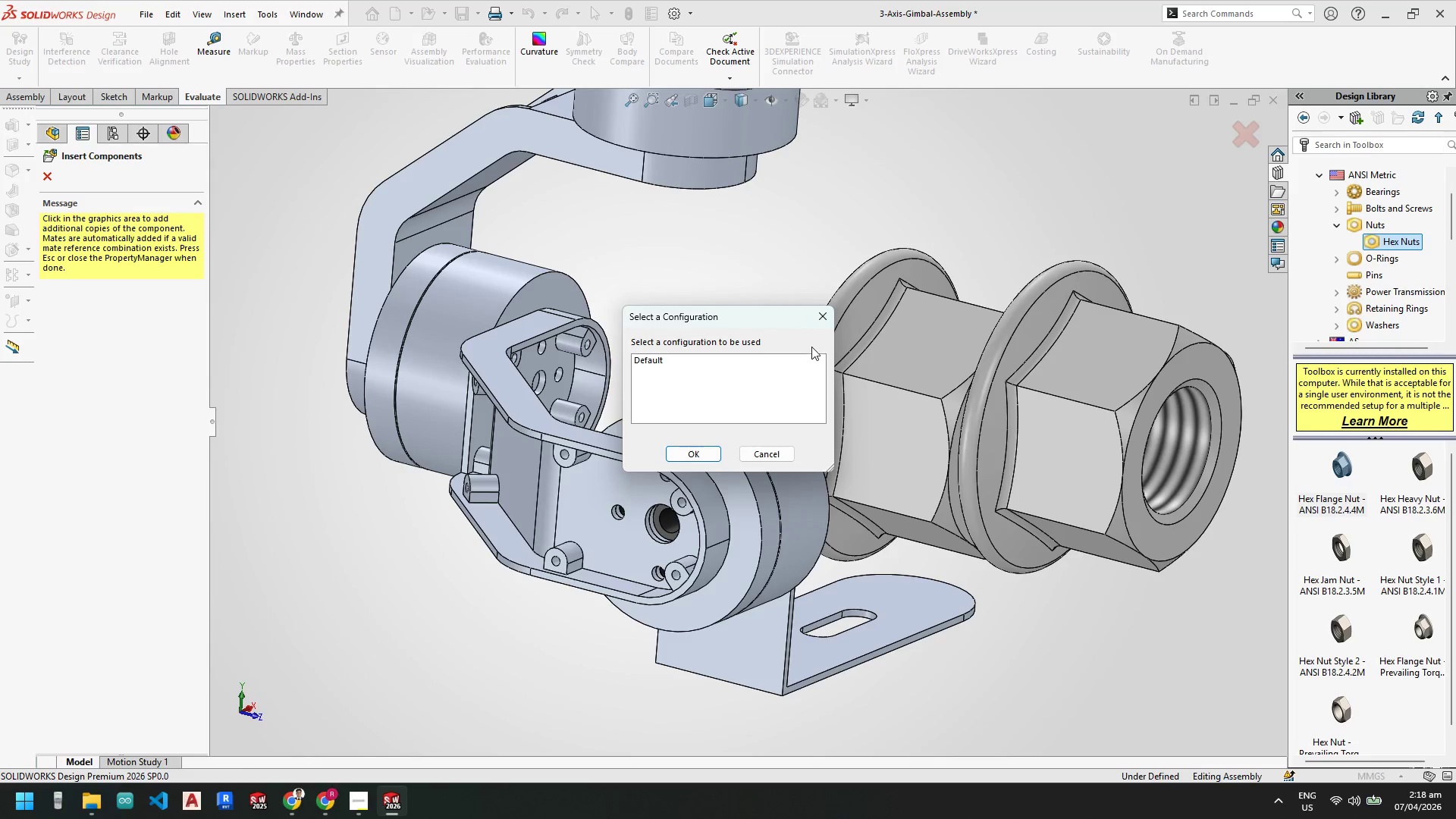 
left_click([818, 325])
 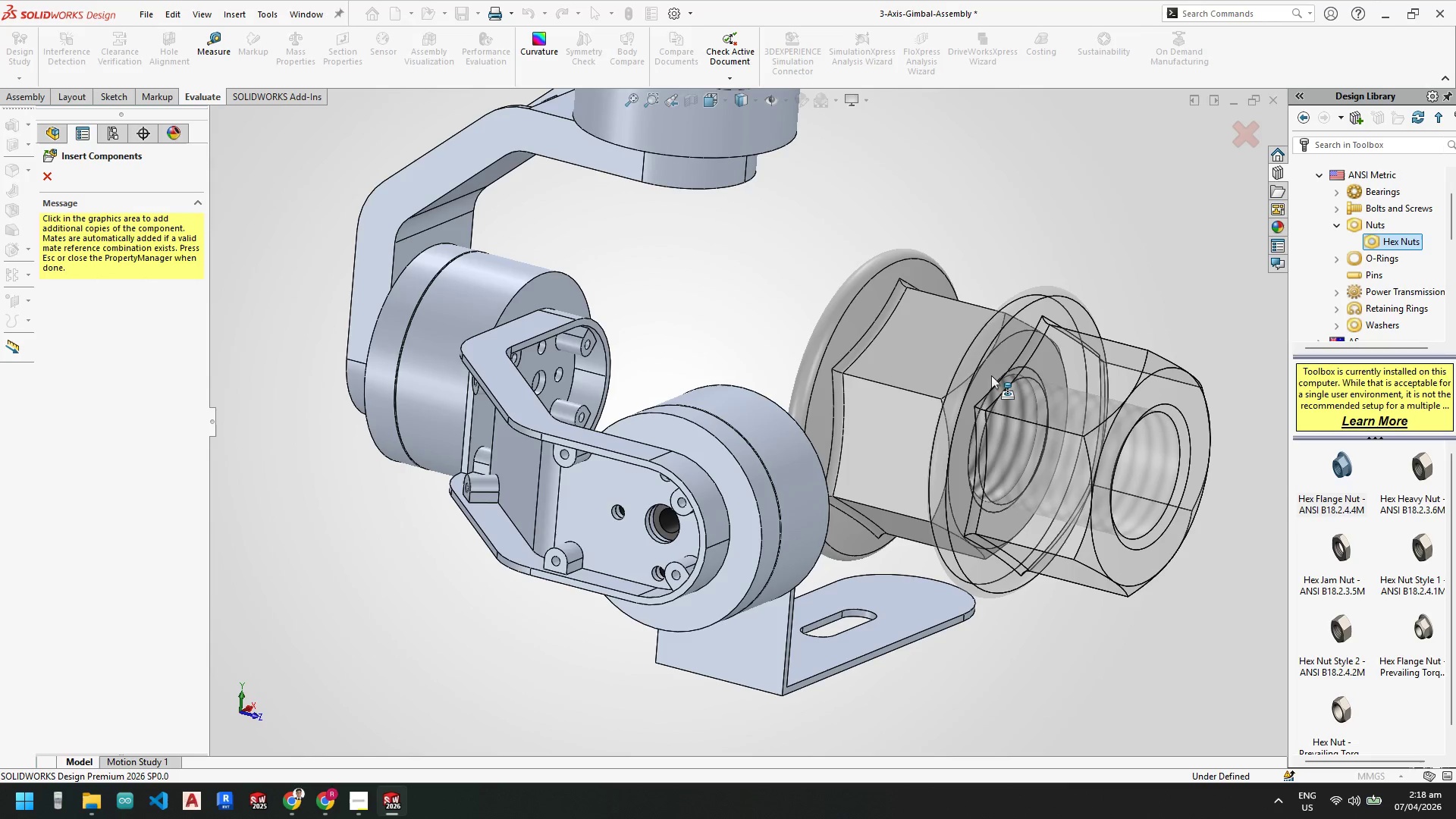 
key(Escape)
 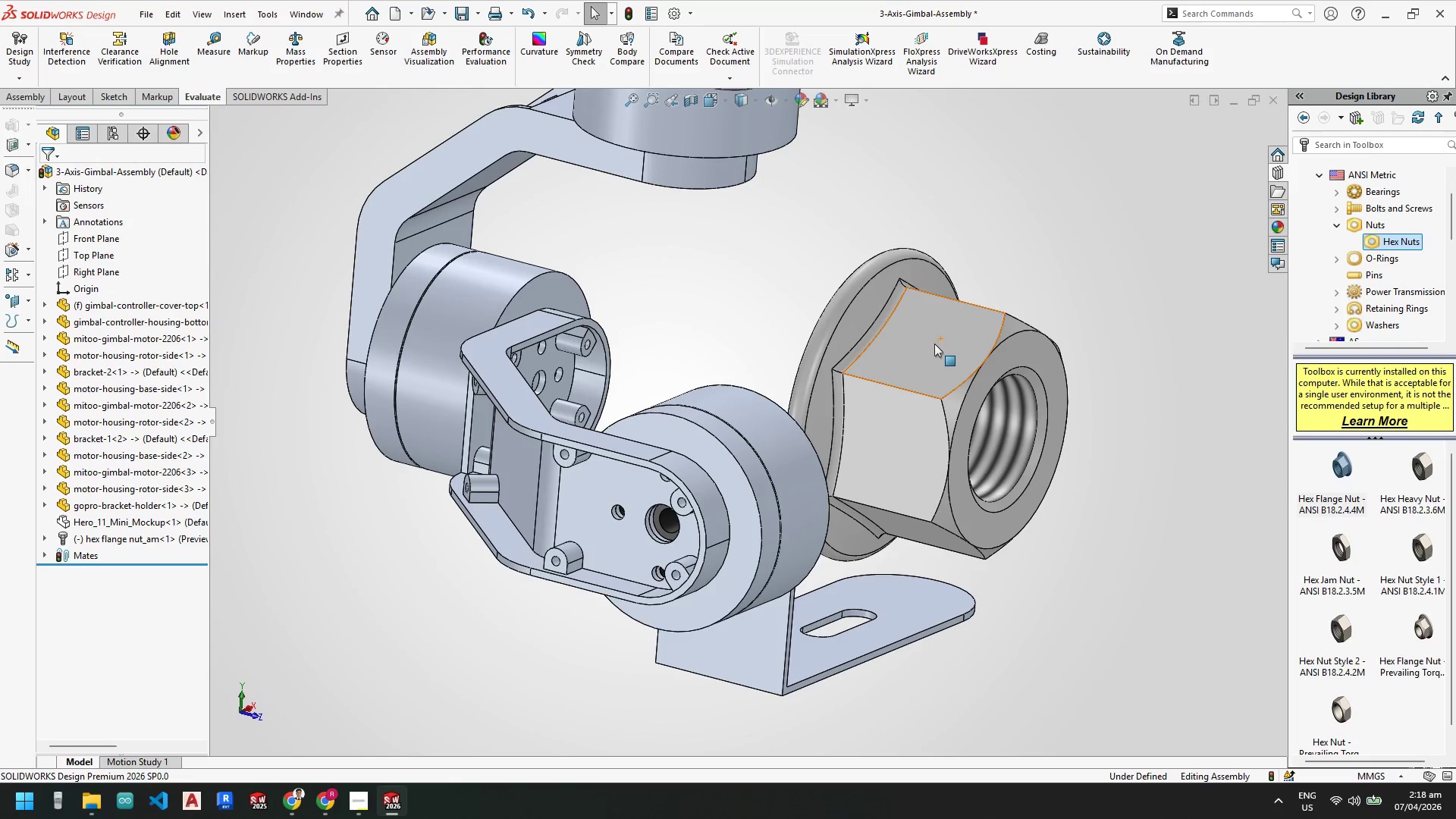 
key(Escape)
 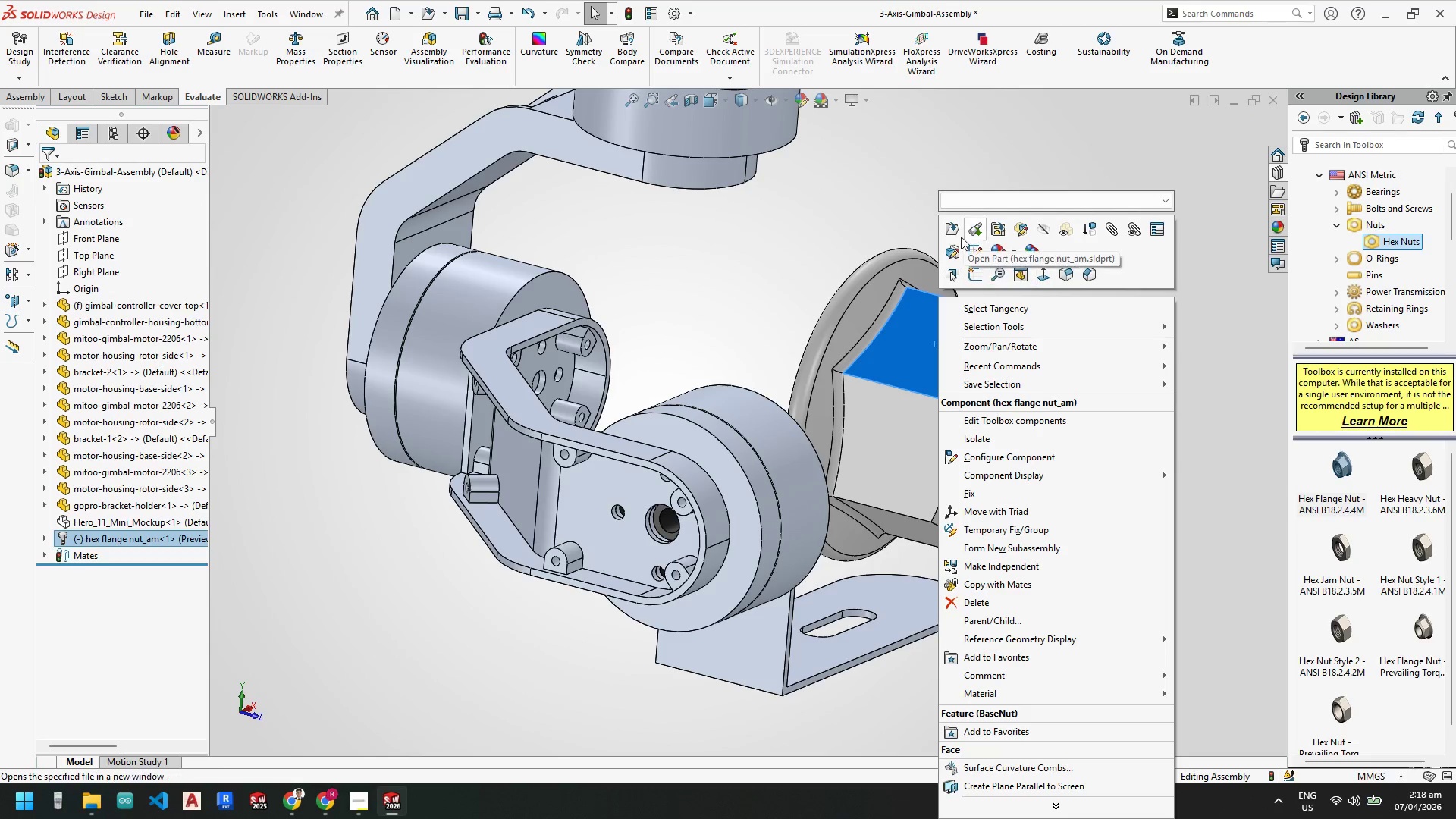 
left_click([956, 231])
 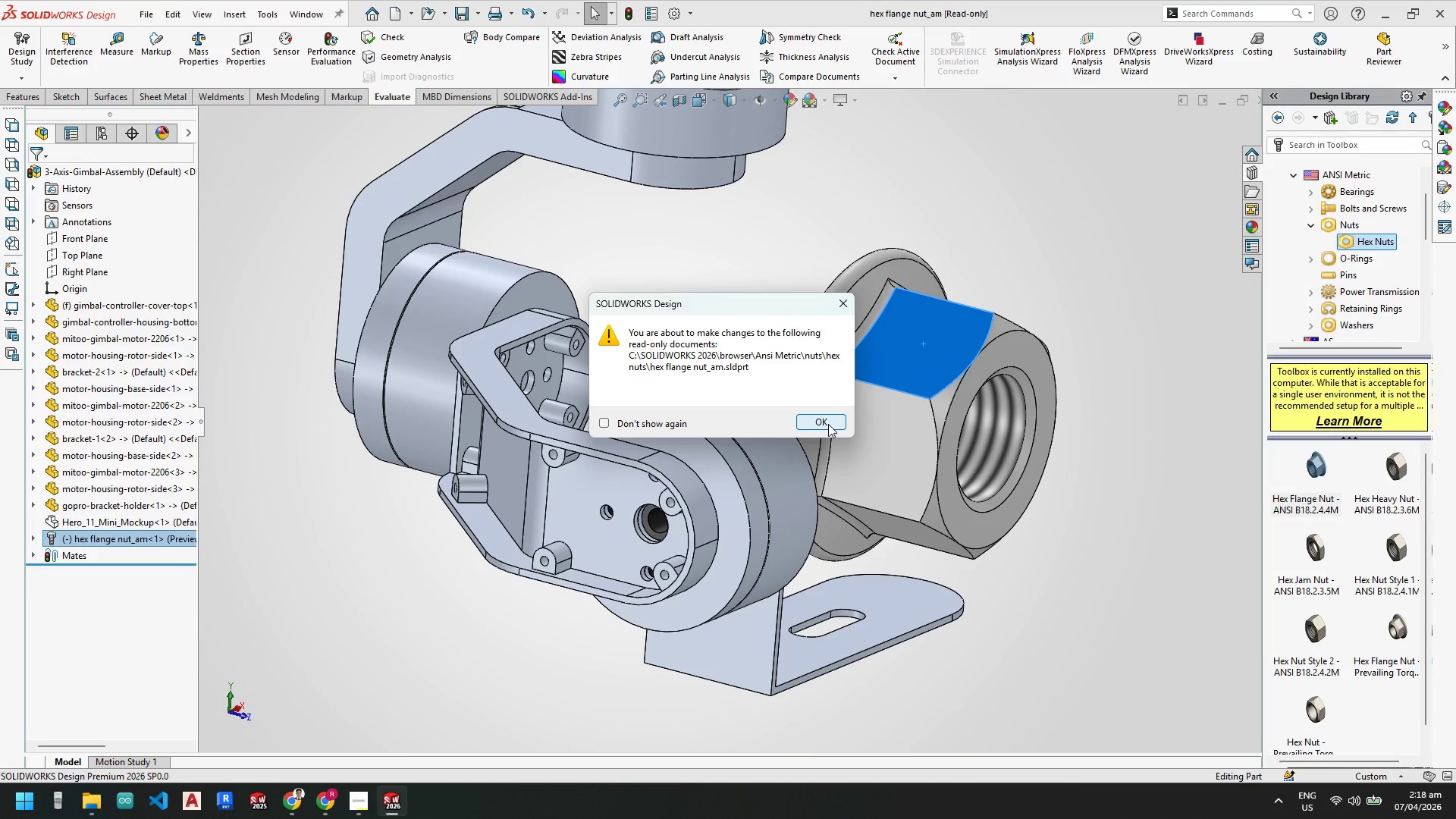 
left_click([828, 424])
 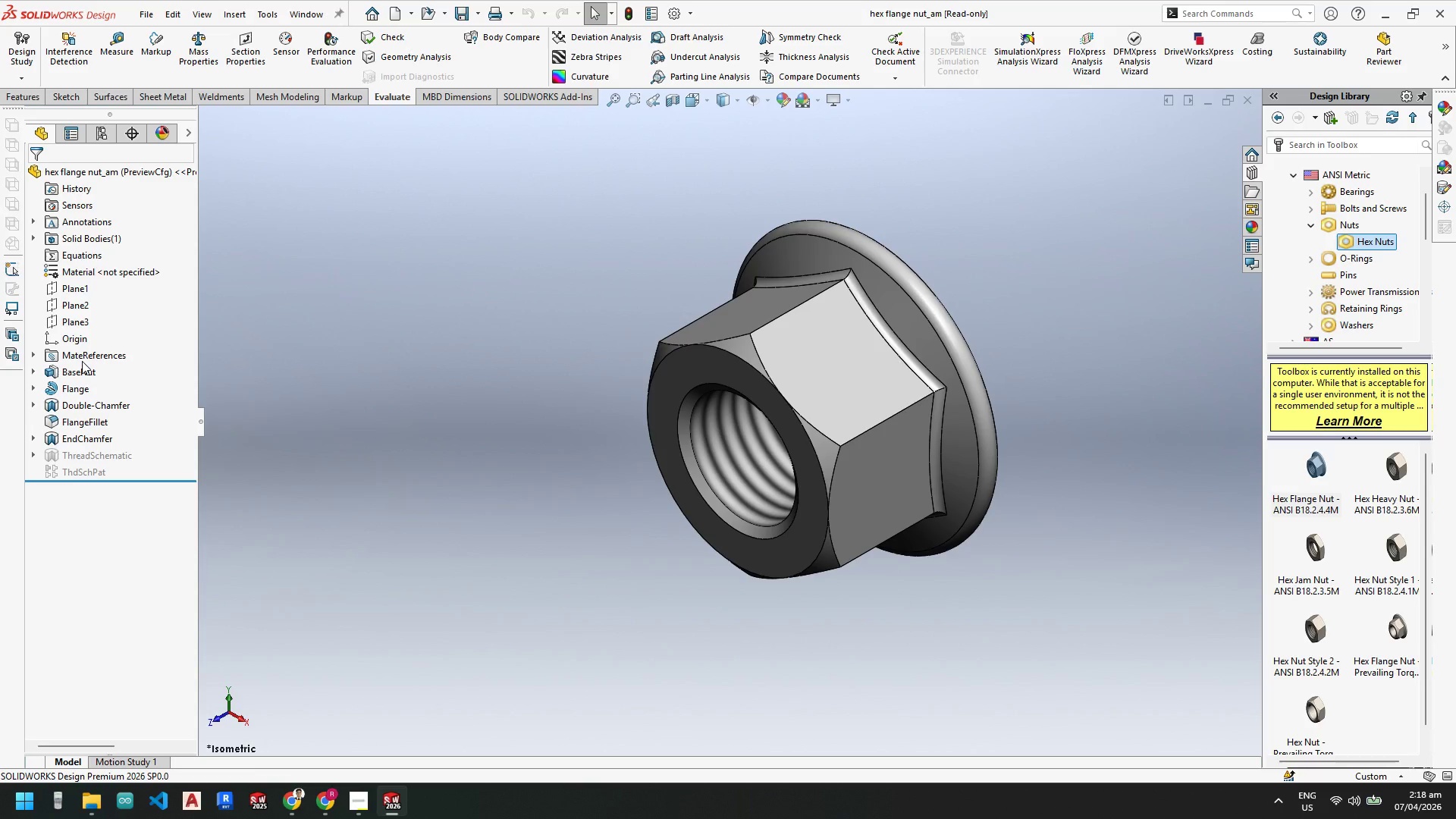 
wait(5.09)
 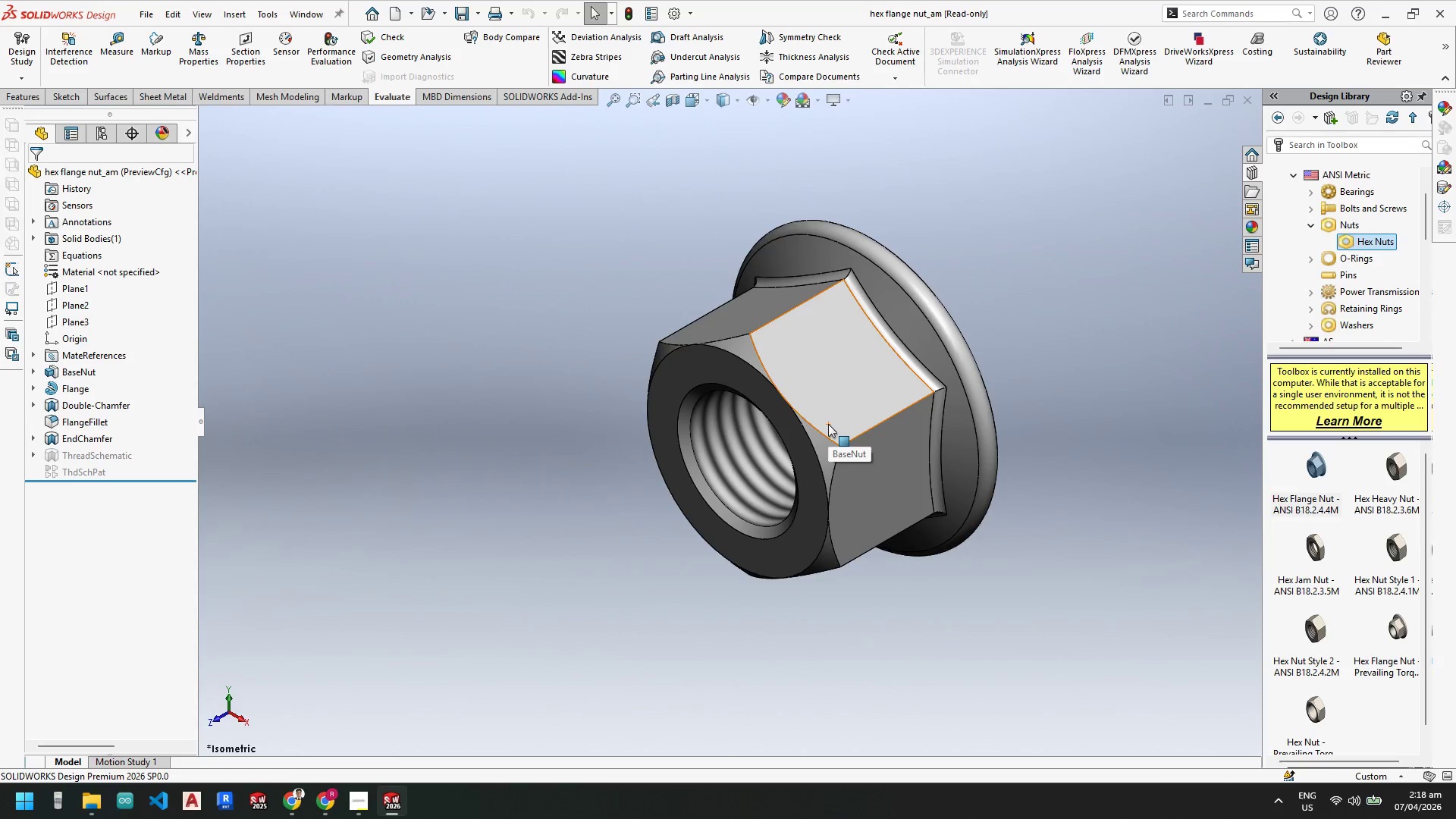 
left_click([82, 352])
 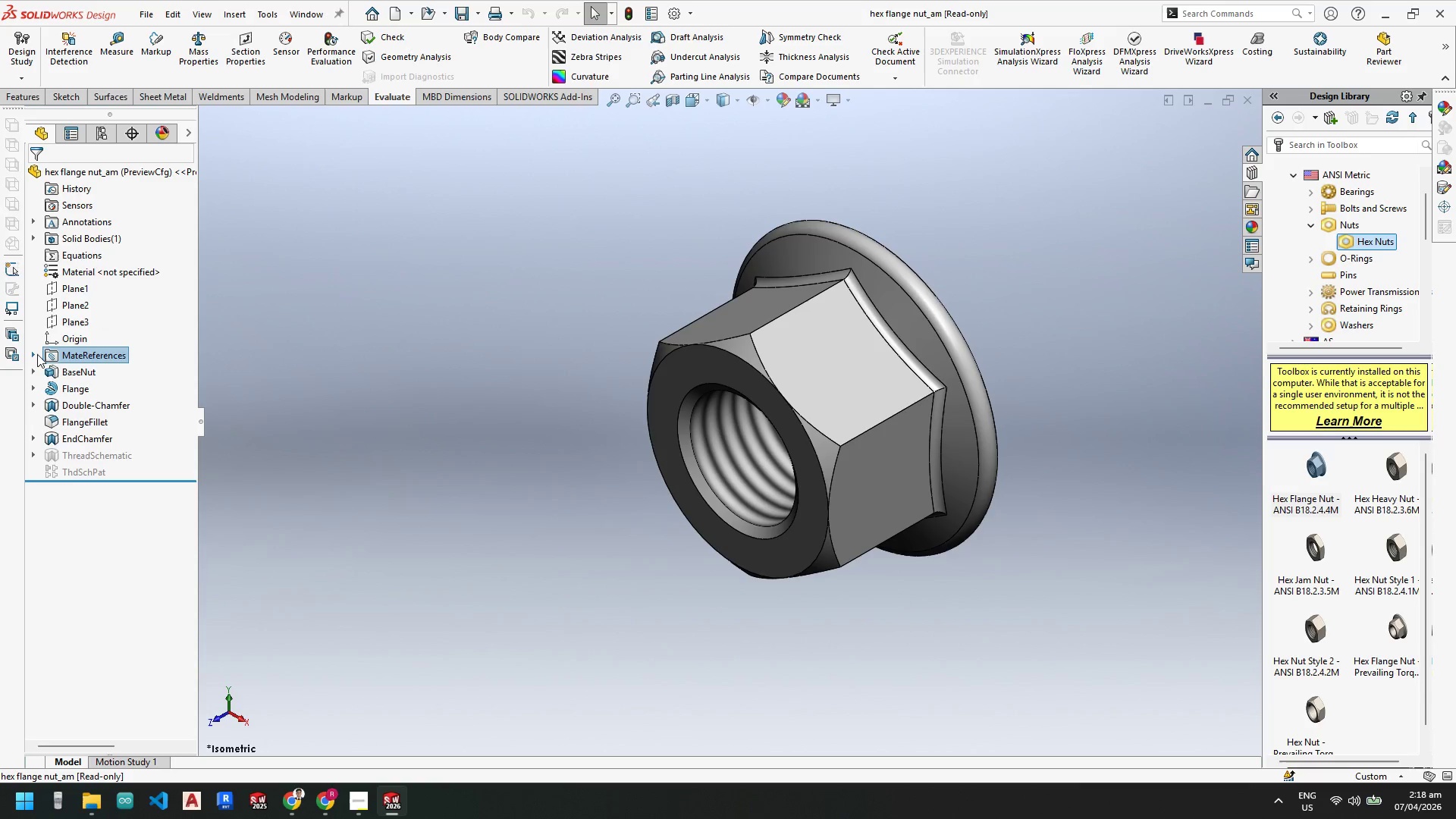 
left_click([37, 354])
 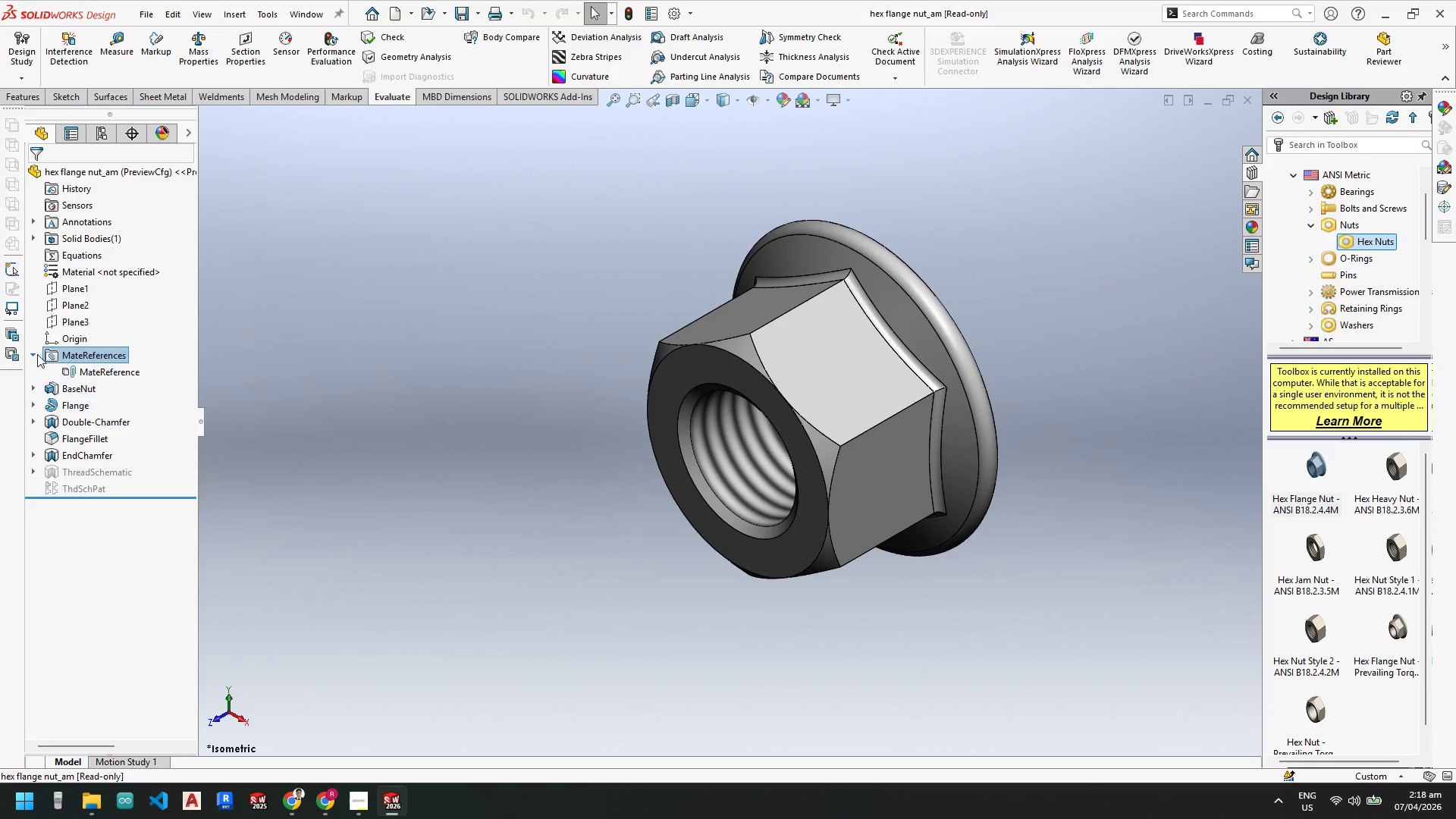 
left_click([37, 354])
 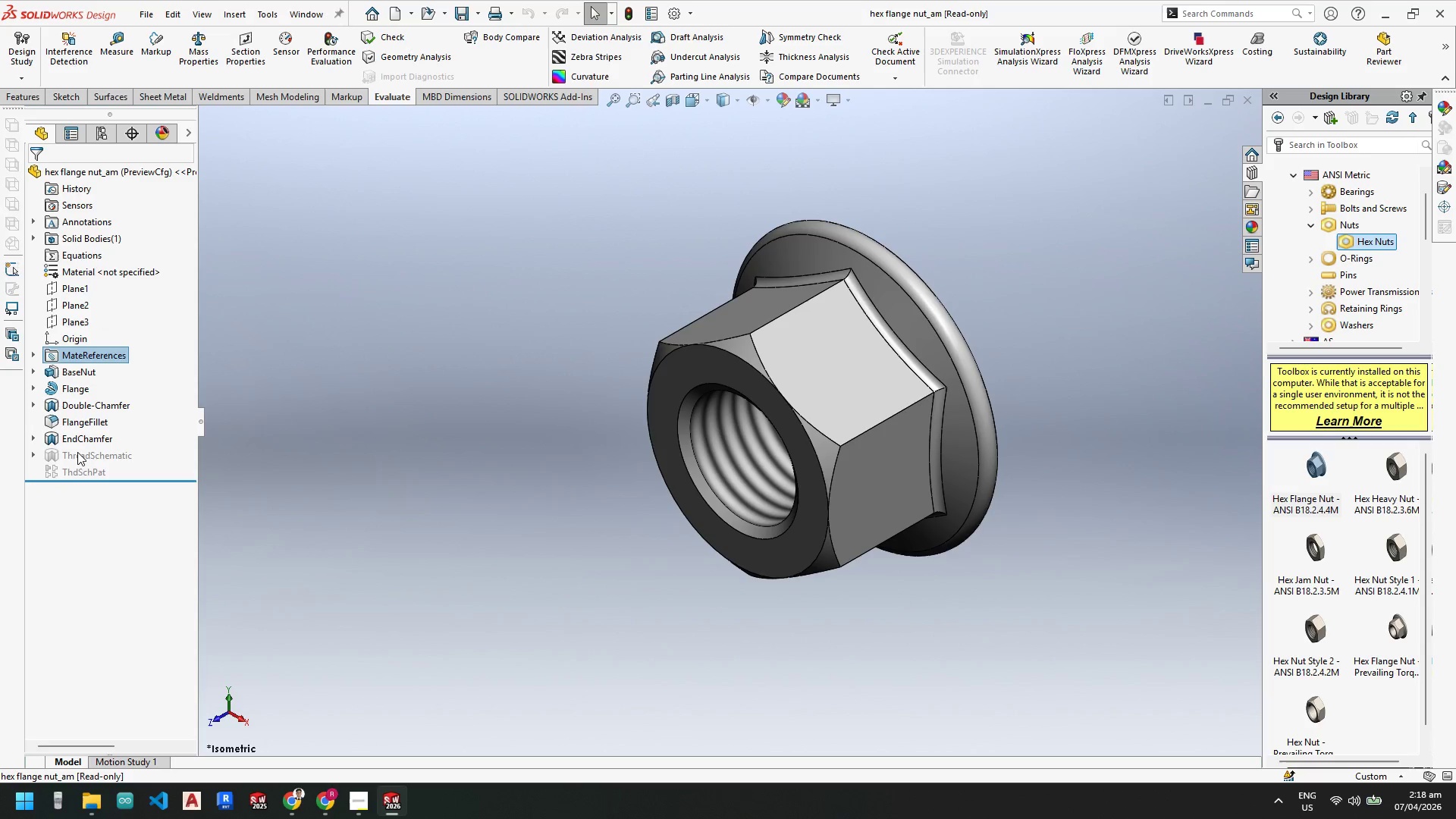 
left_click([76, 453])
 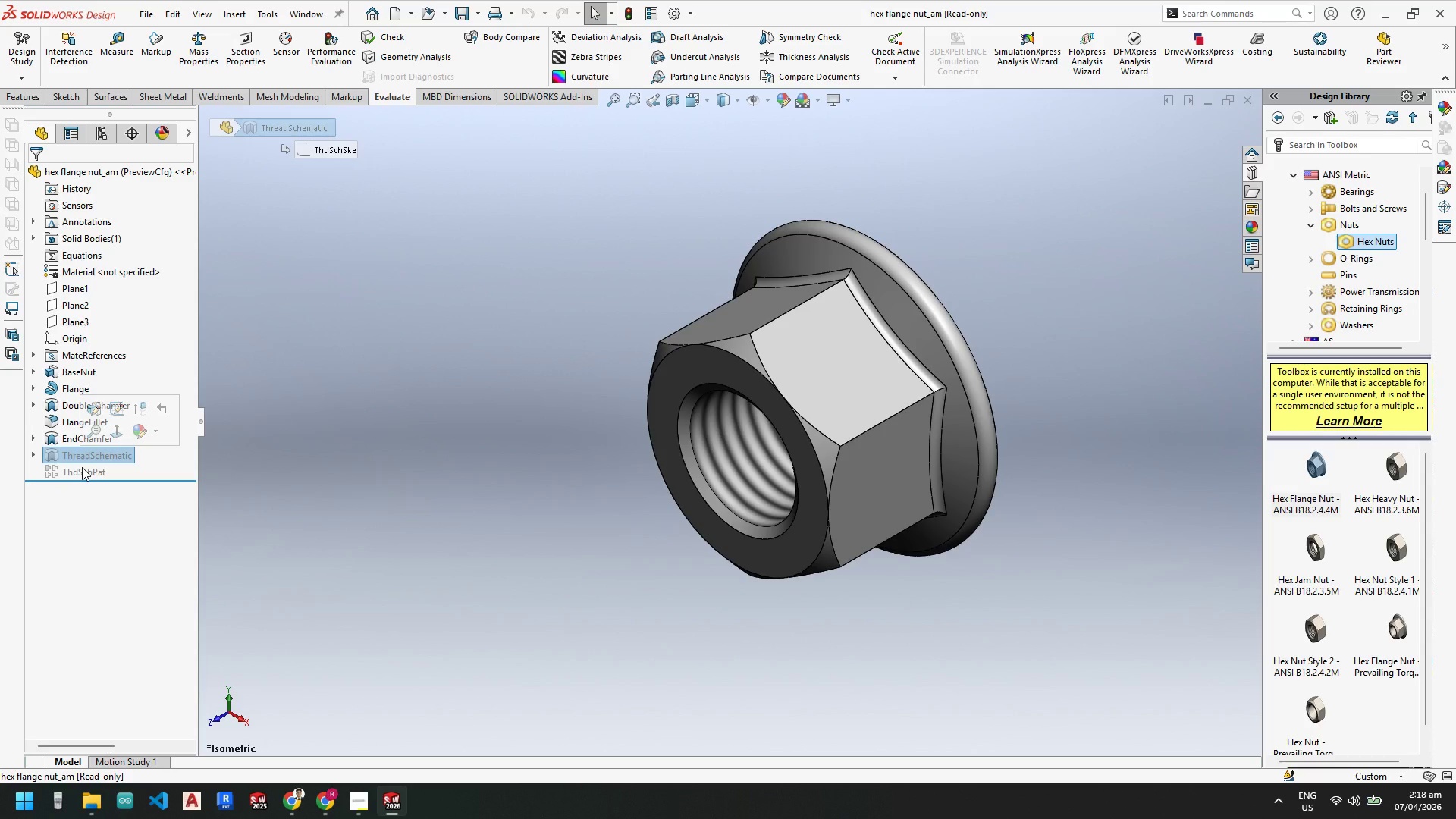 
left_click([82, 467])
 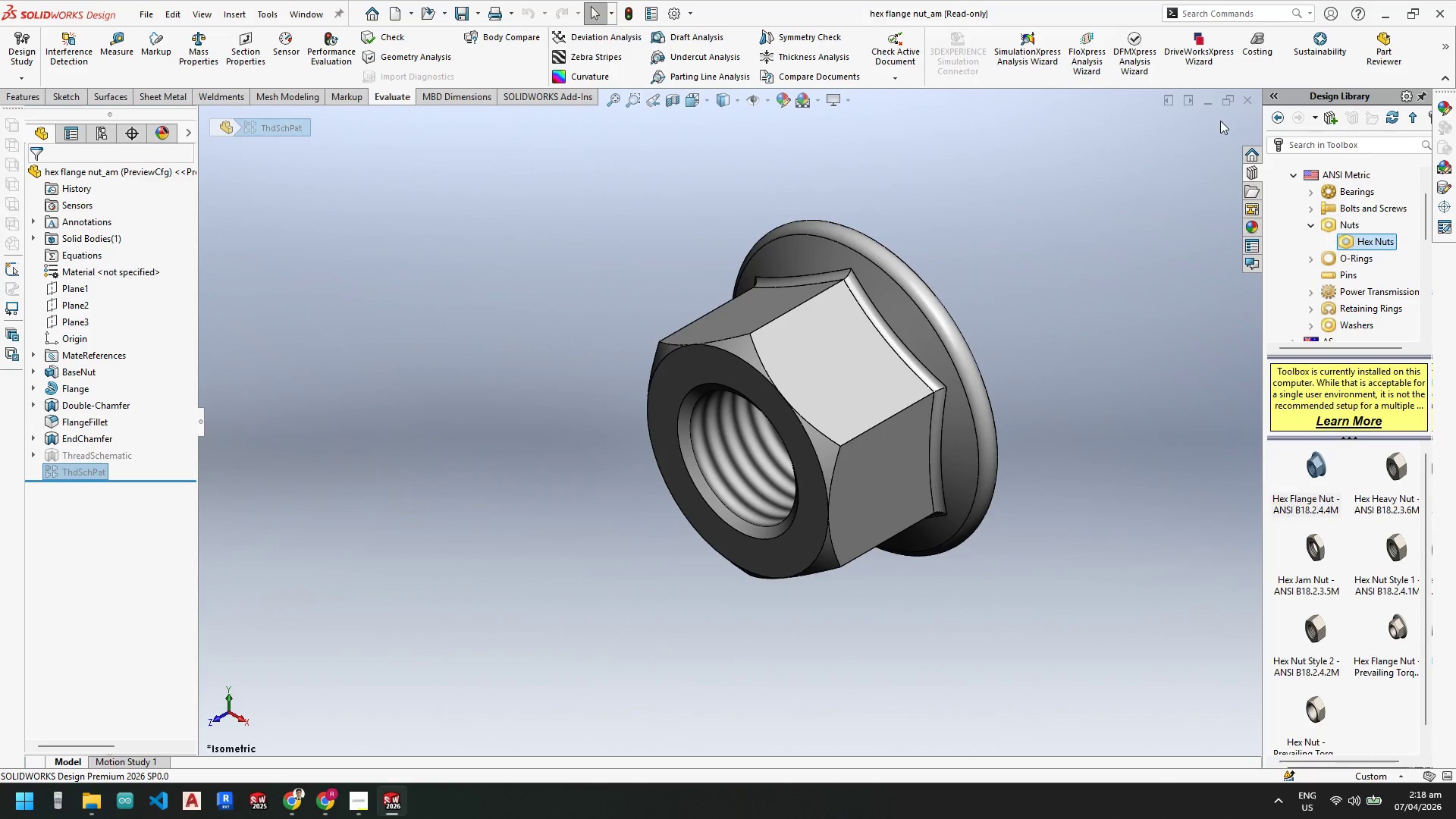 
left_click([1242, 104])
 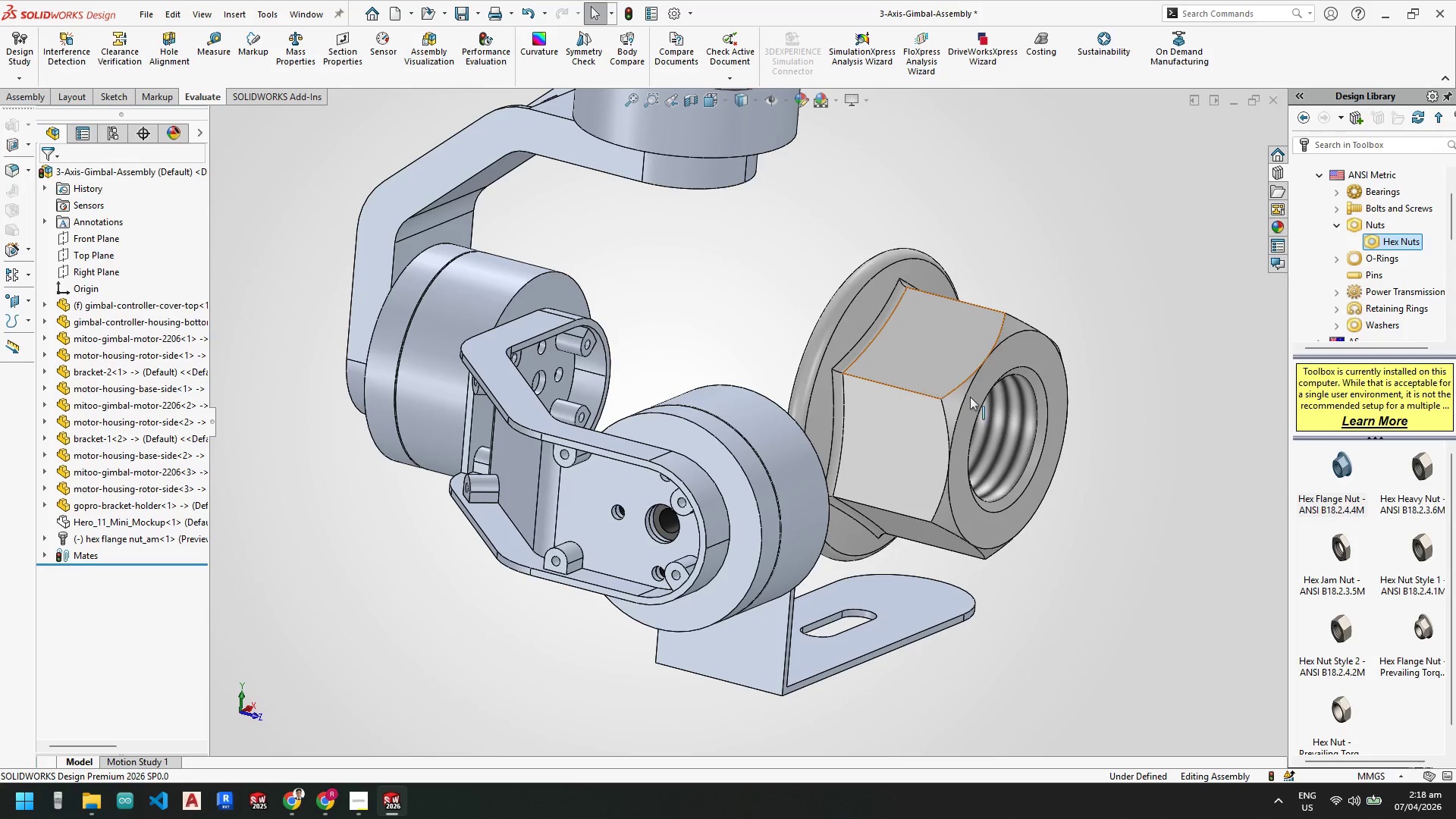 
key(Escape)
 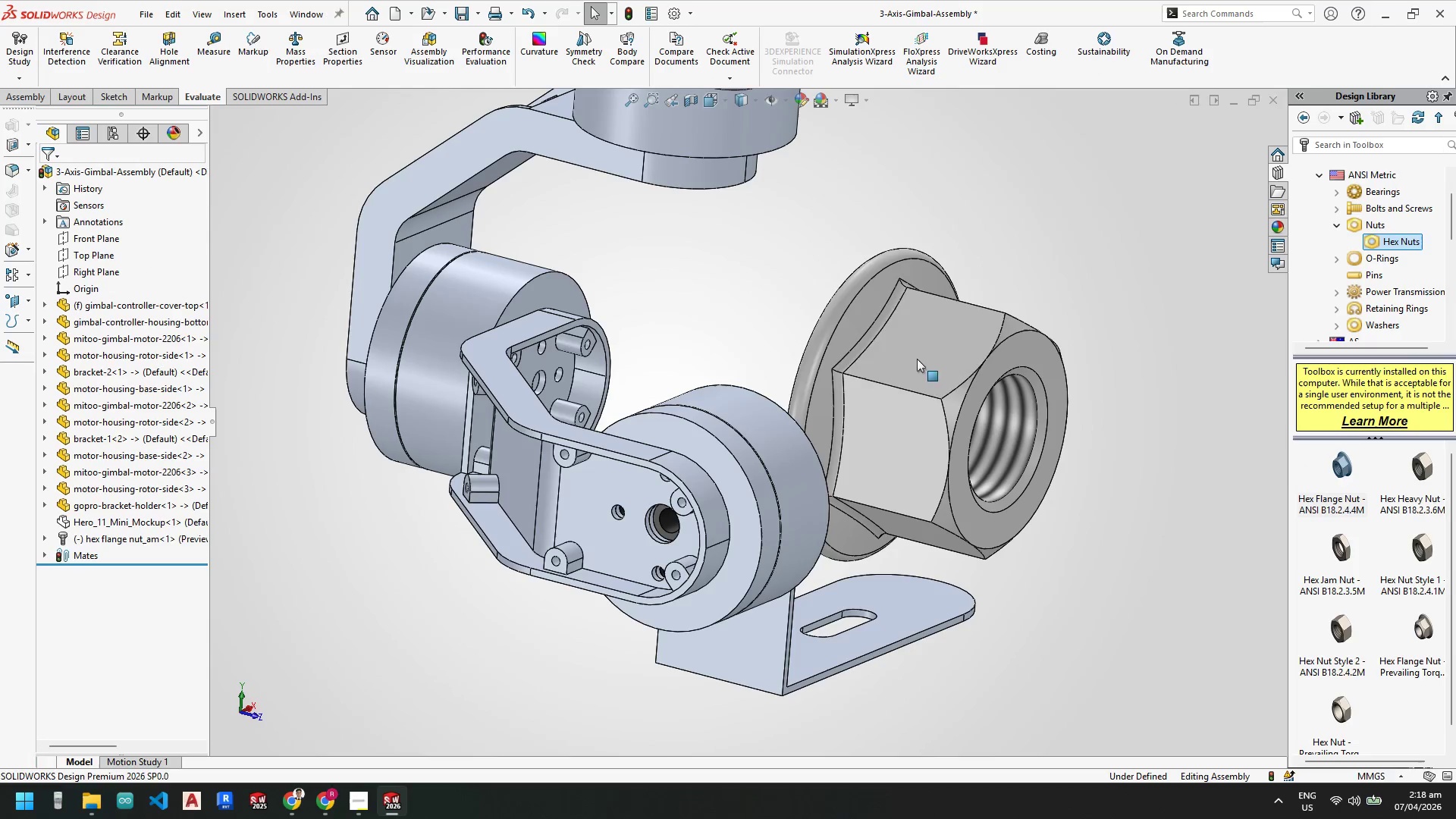 
left_click([917, 359])
 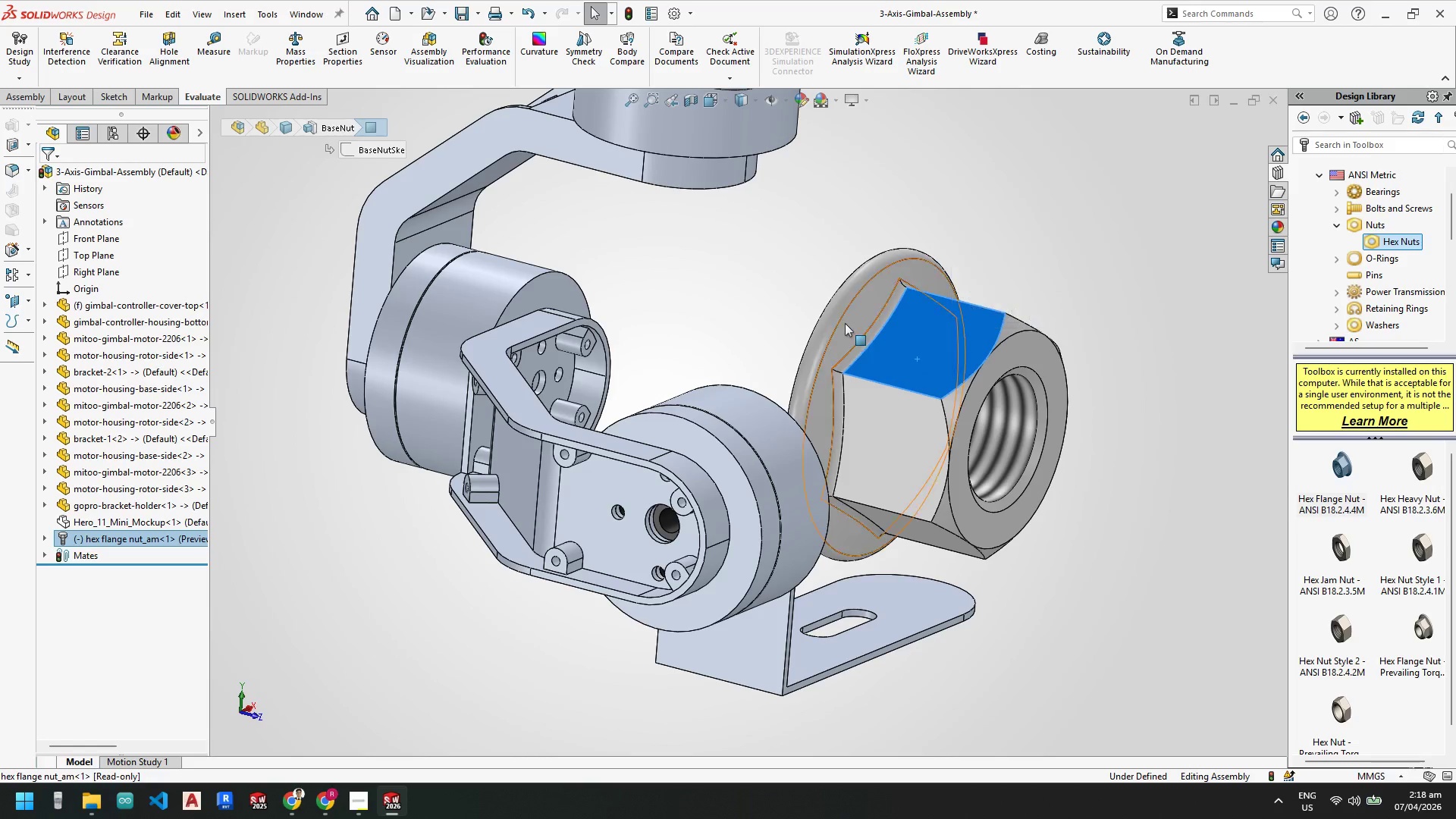 
key(Escape)
 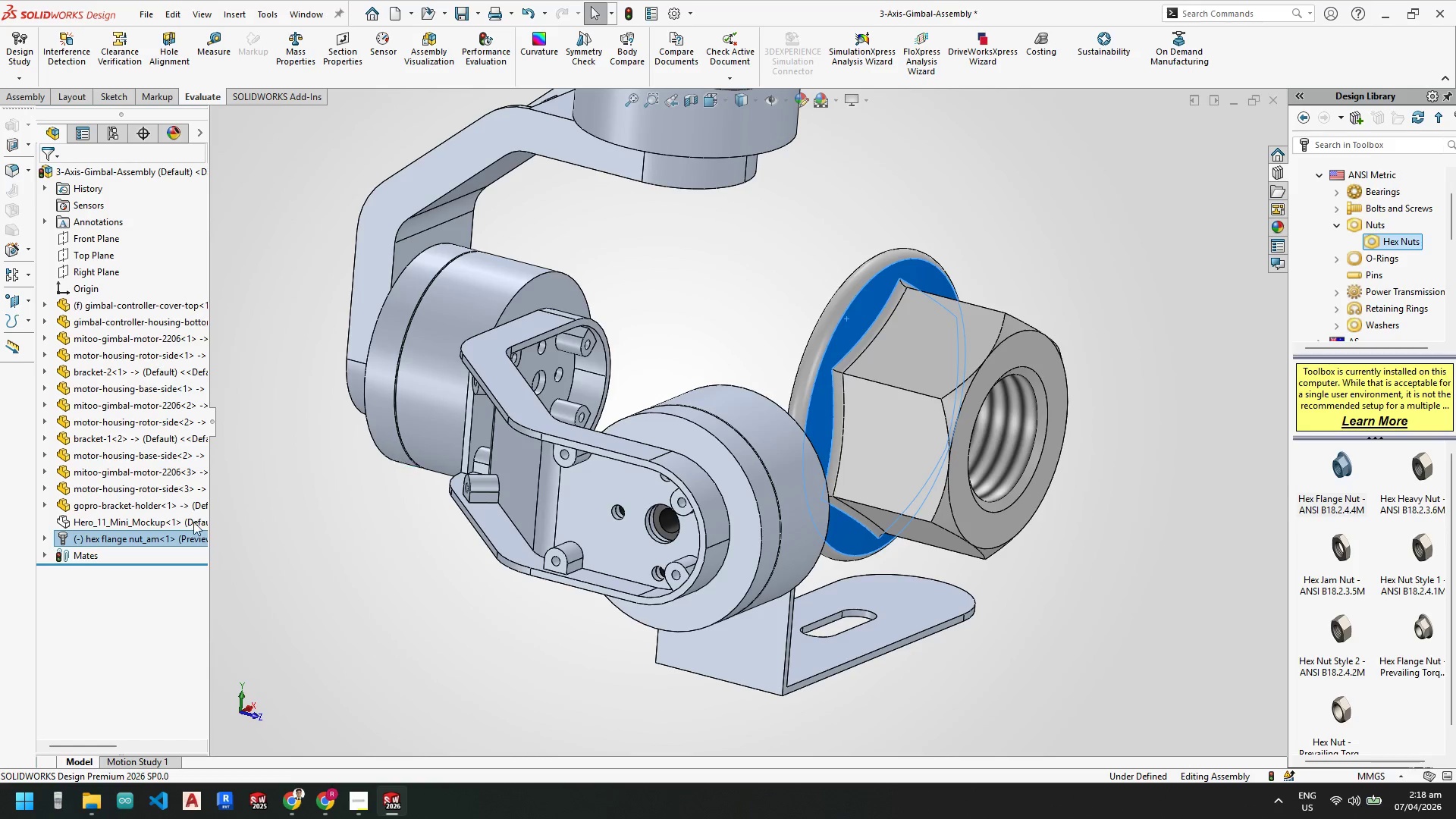 
key(Escape)
 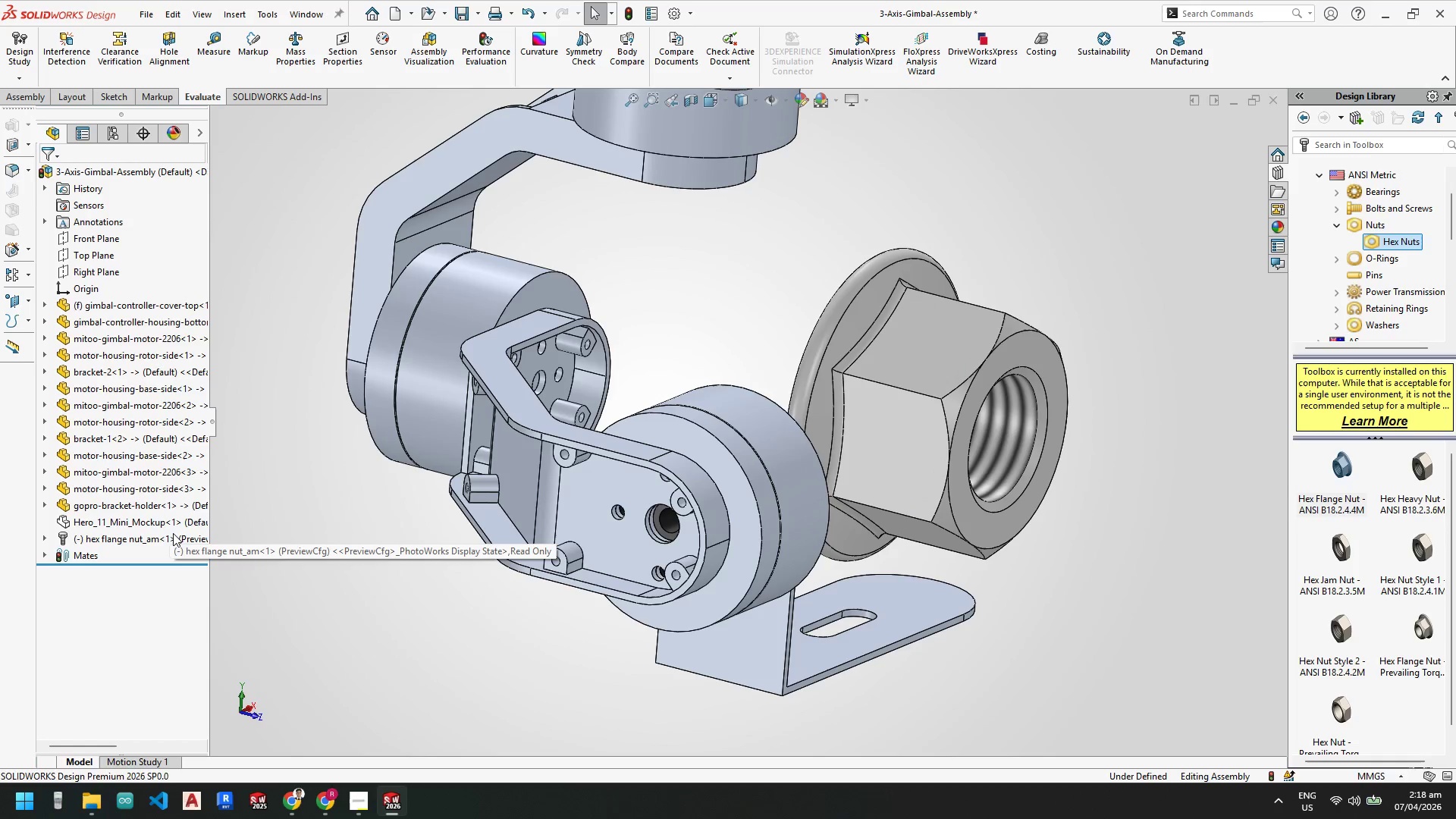 
left_click([173, 533])
 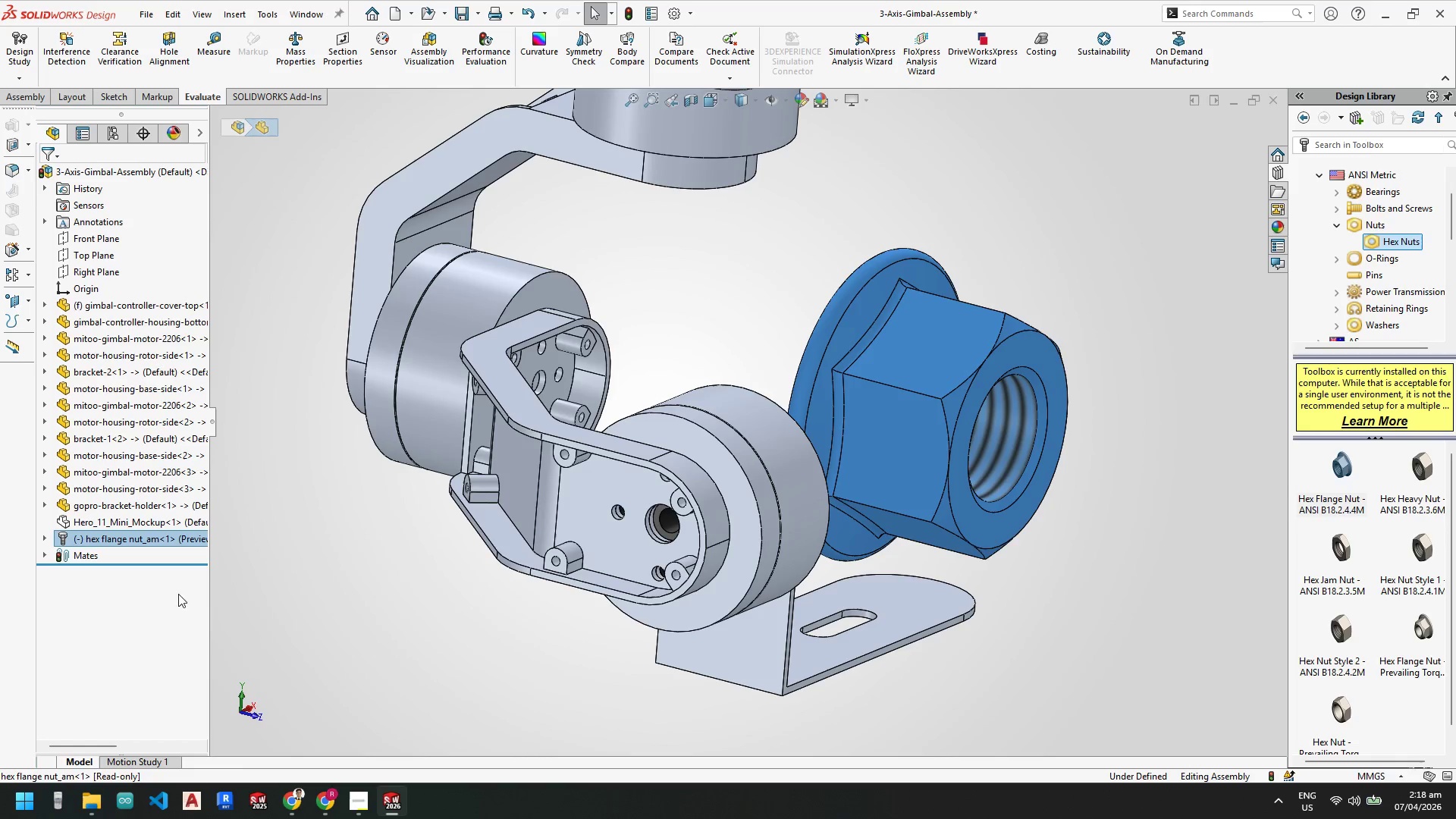 
key(Delete)
 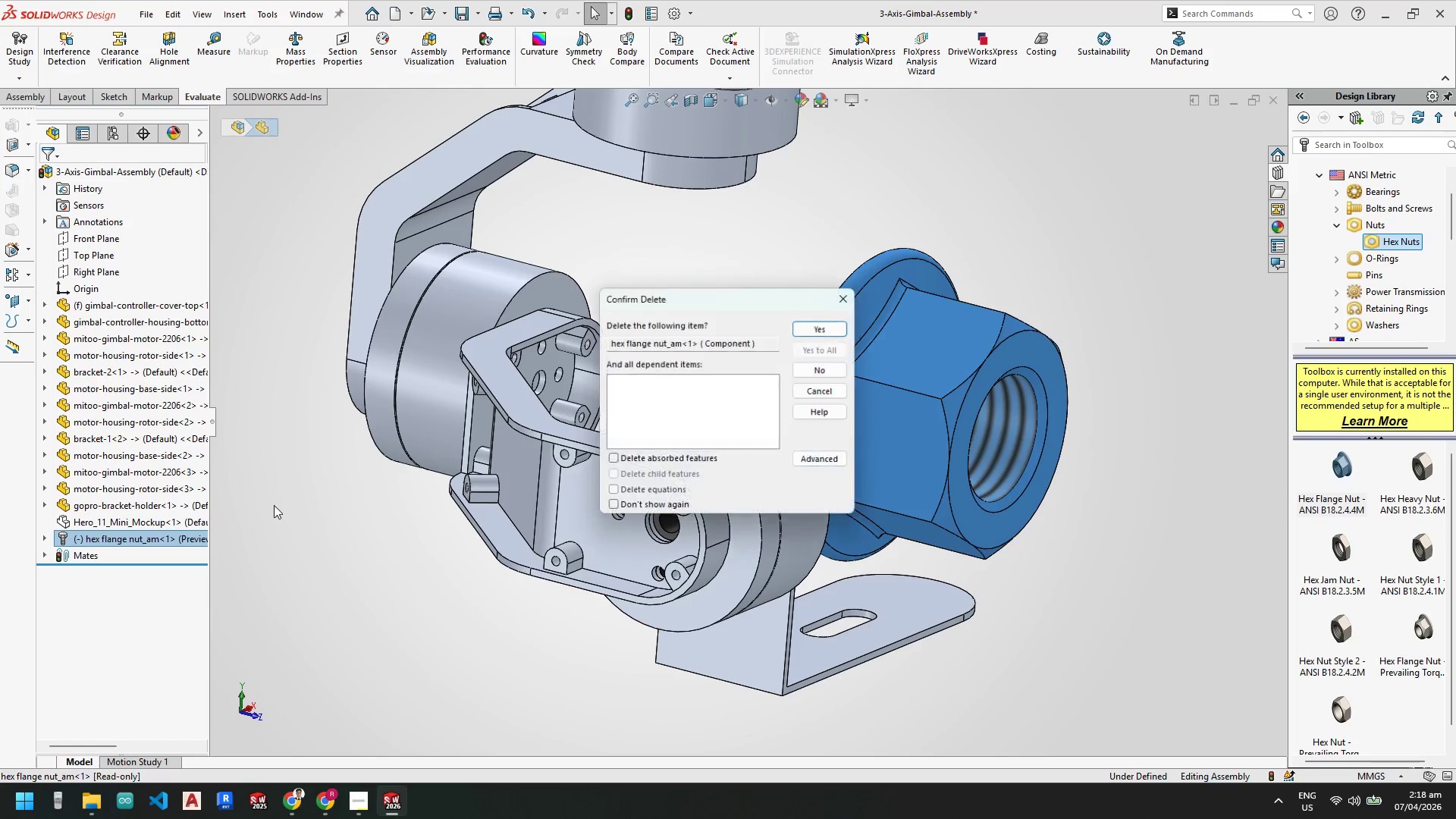 
key(Enter)
 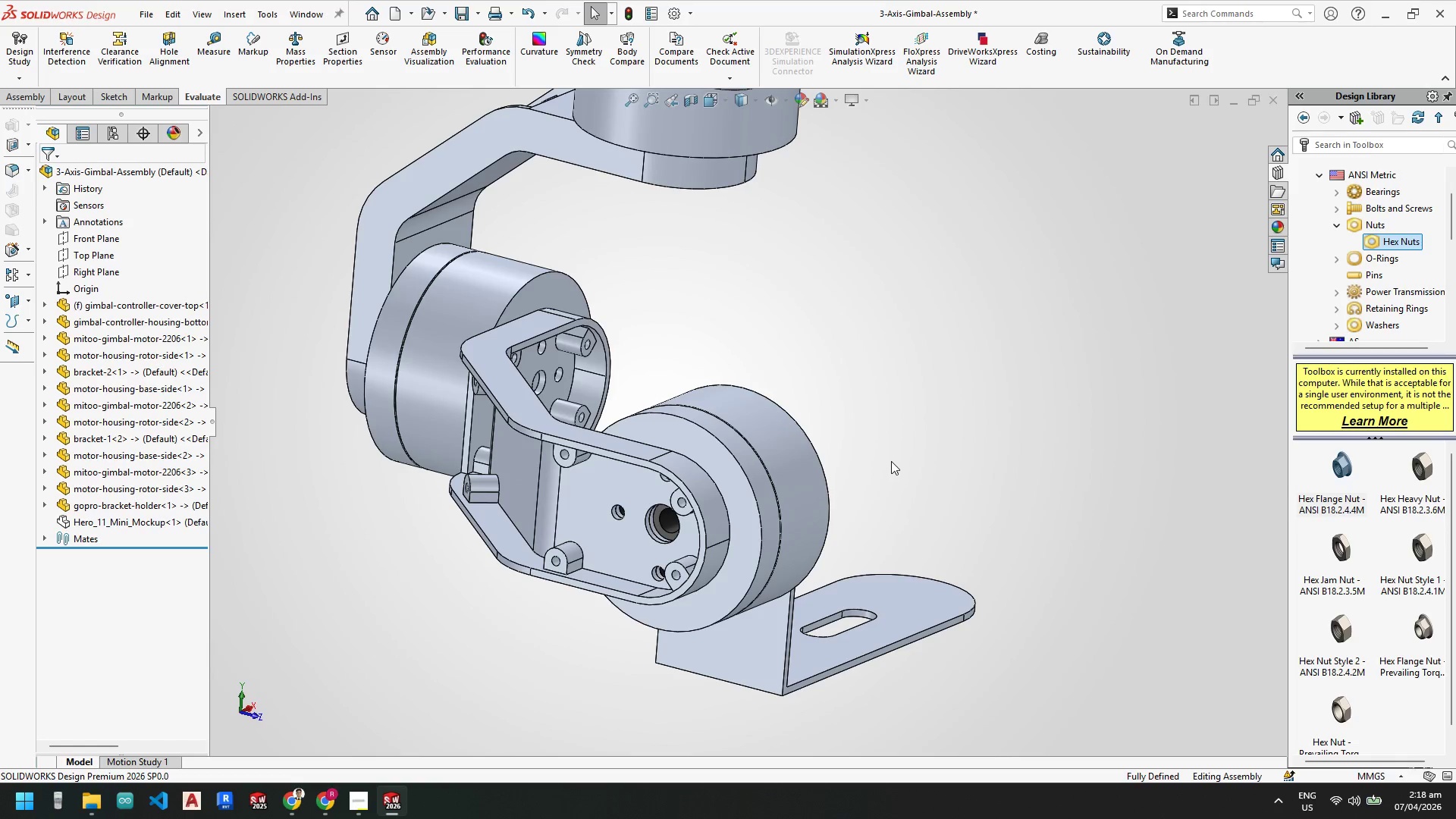 
scroll: coordinate [625, 480], scroll_direction: up, amount: 2.0
 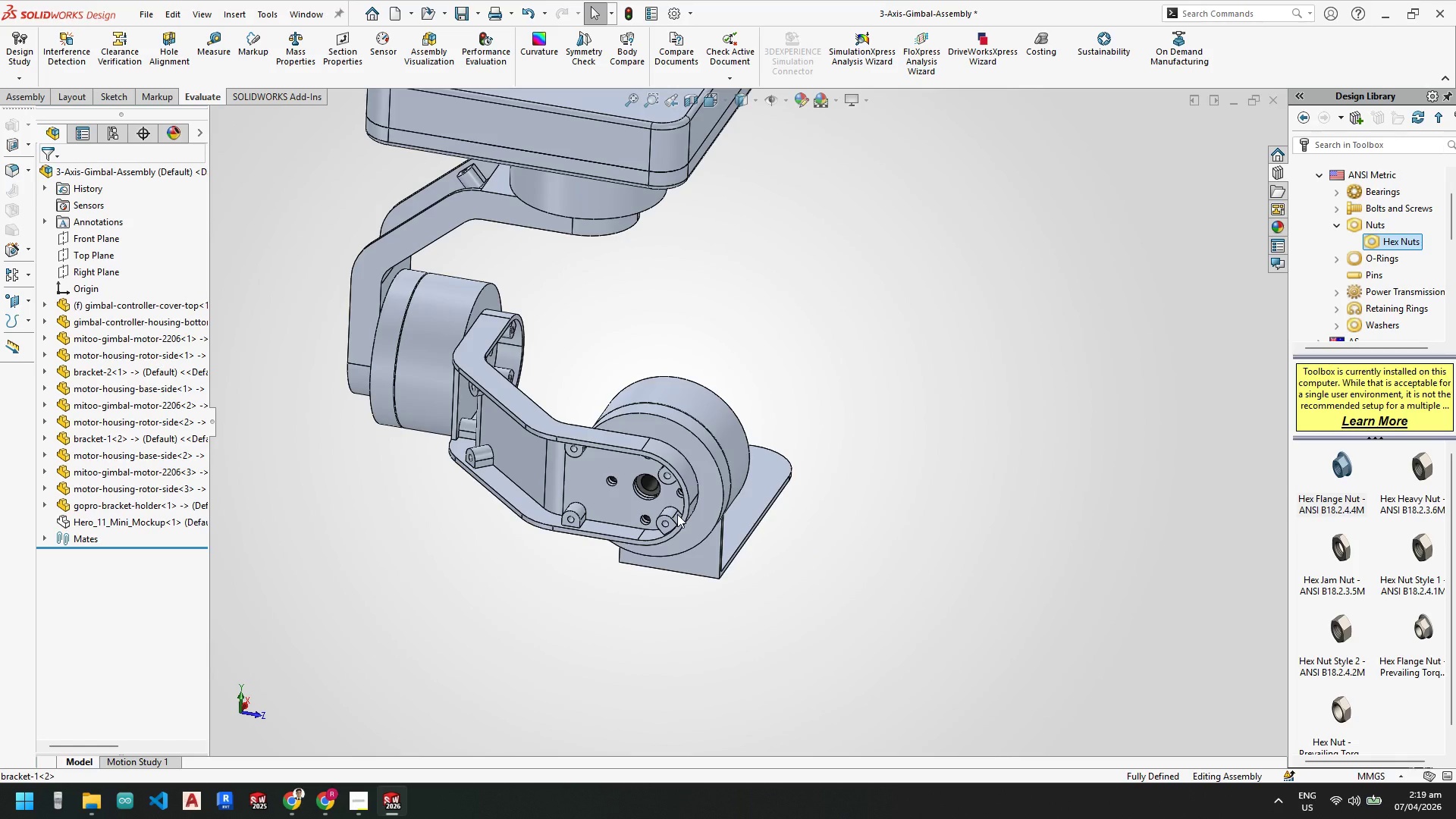 
scroll: coordinate [655, 475], scroll_direction: down, amount: 4.0
 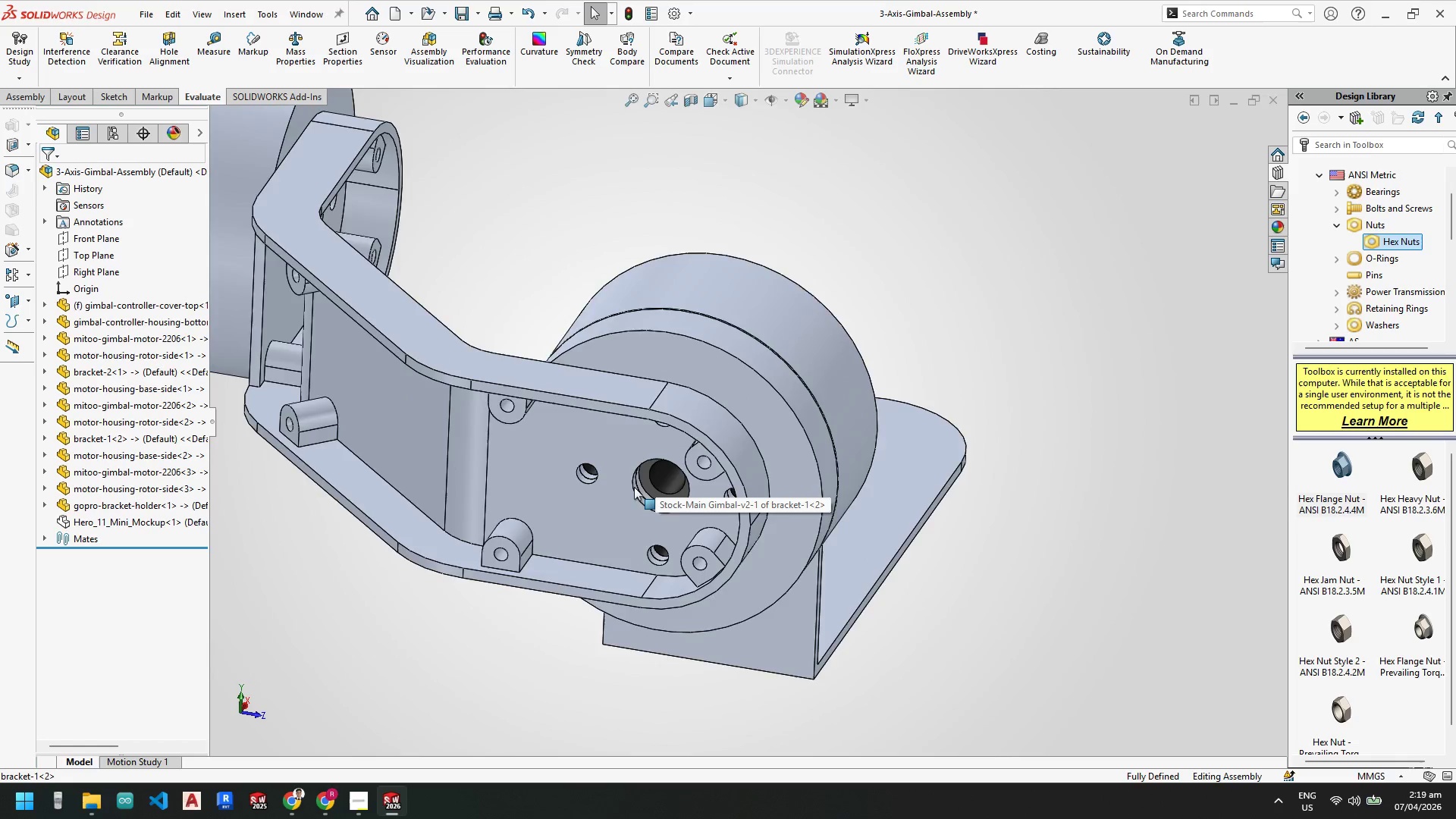 
scroll: coordinate [649, 427], scroll_direction: up, amount: 1.0
 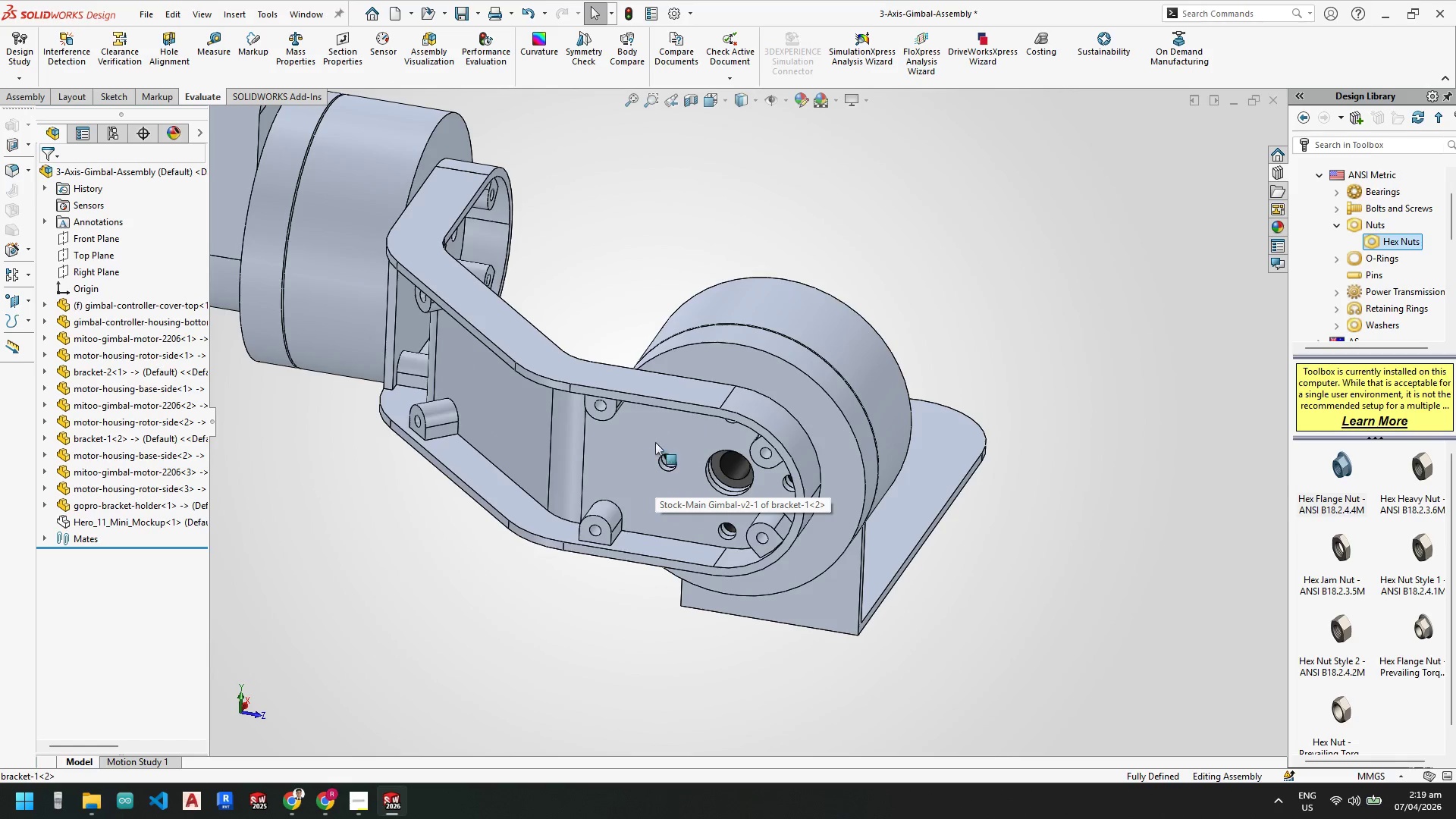 
scroll: coordinate [573, 235], scroll_direction: none, amount: 0.0
 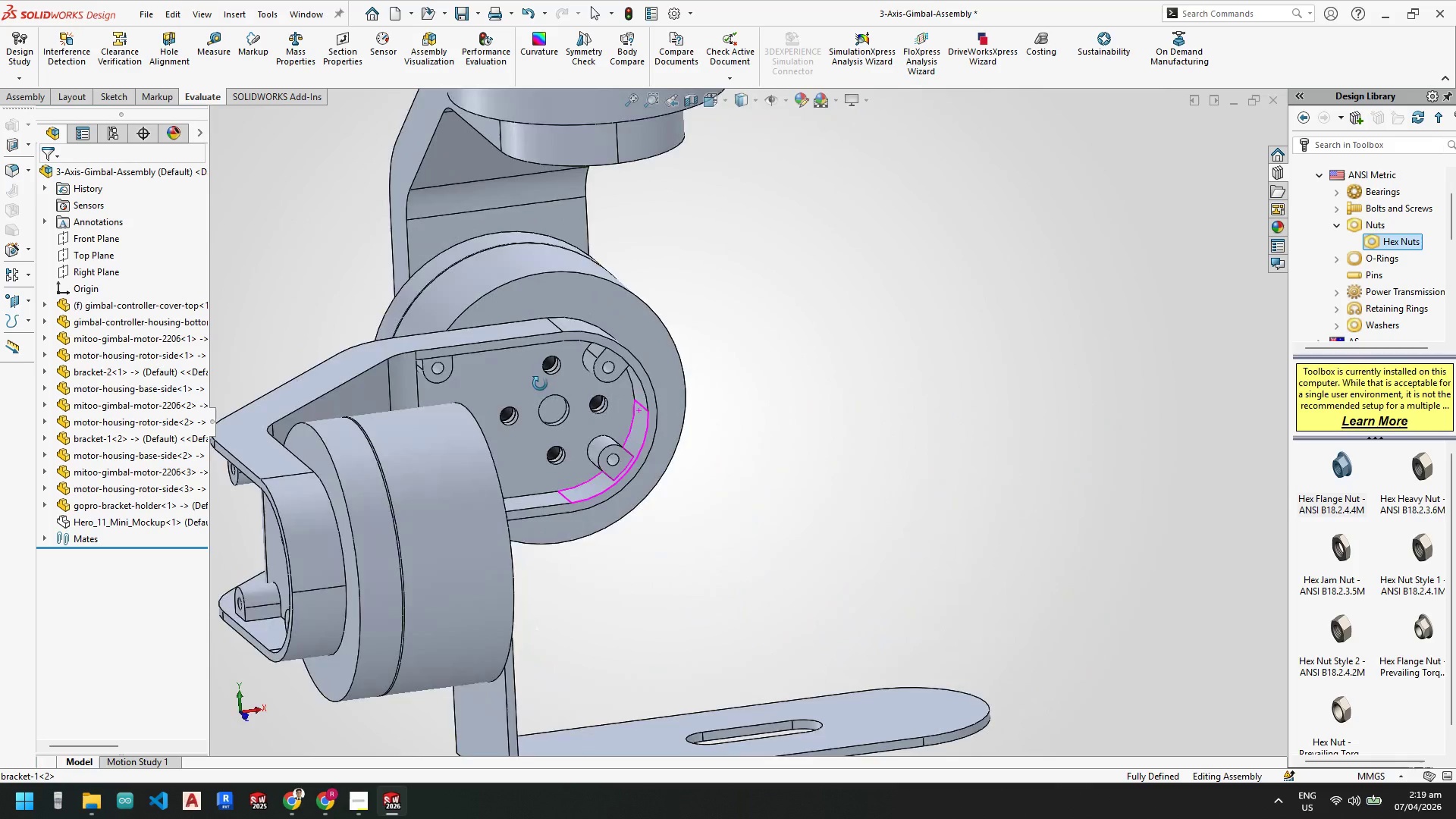 
wait(8.41)
 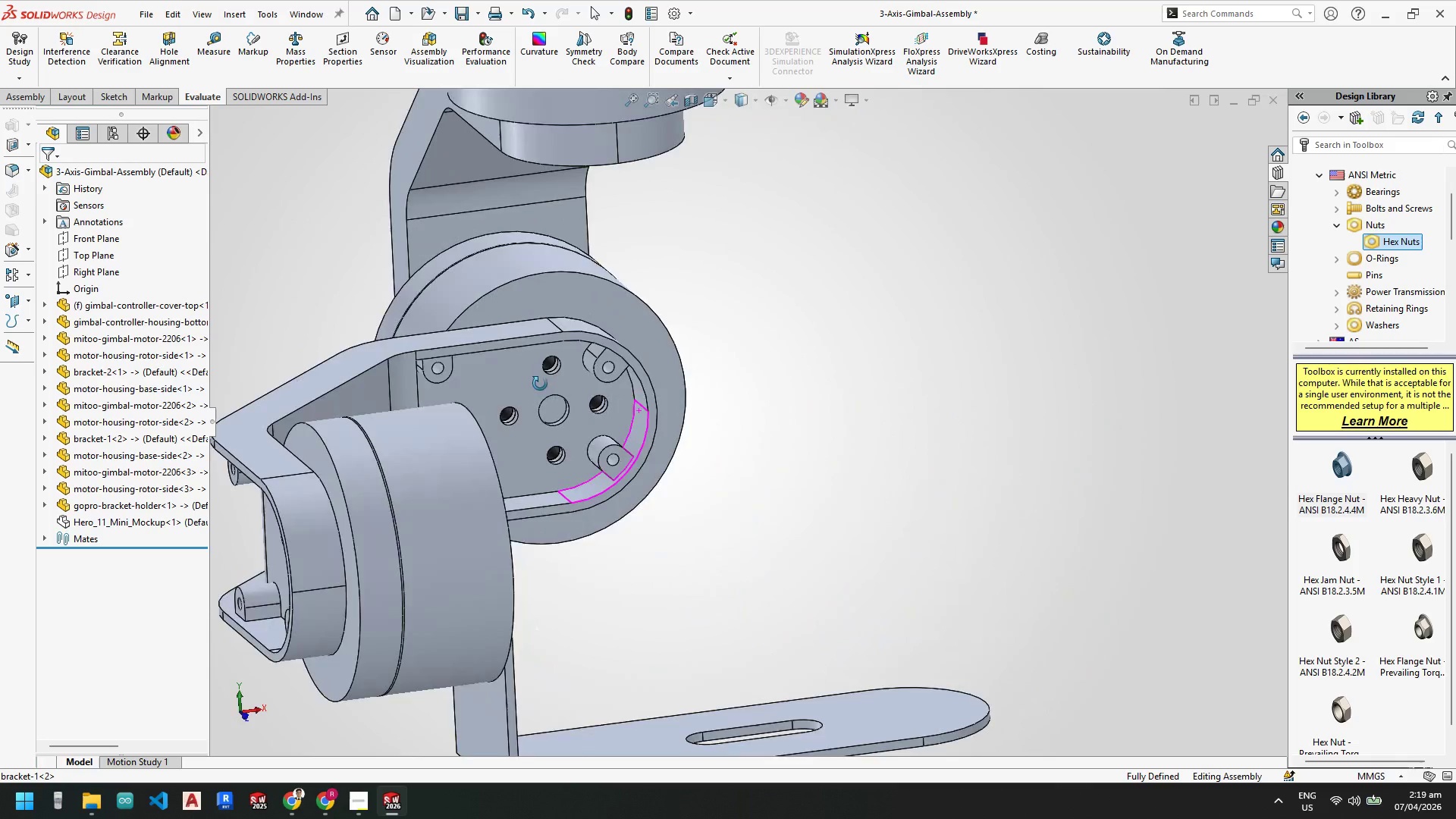 
left_click([395, 732])
 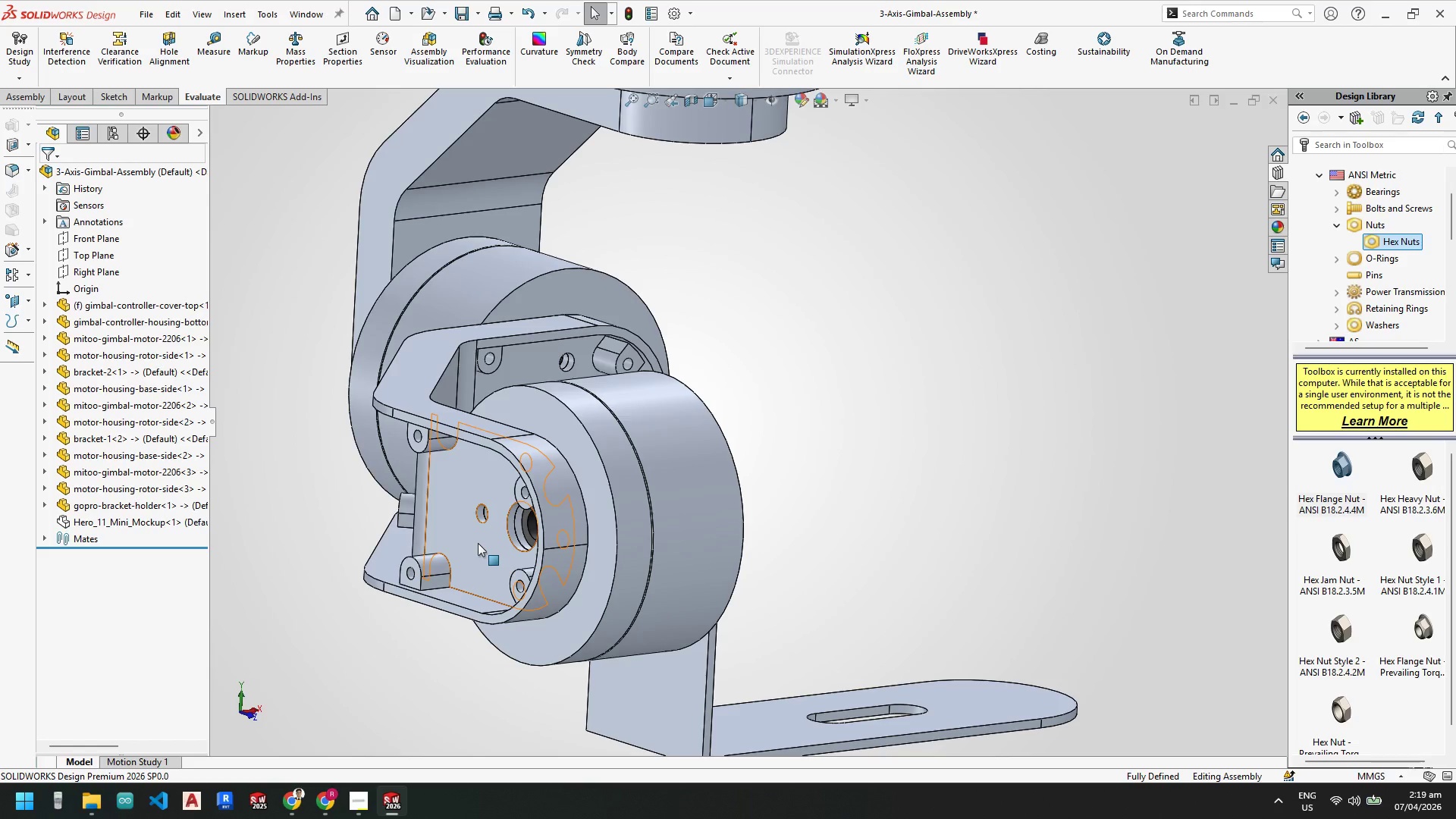 
scroll: coordinate [521, 545], scroll_direction: down, amount: 2.0
 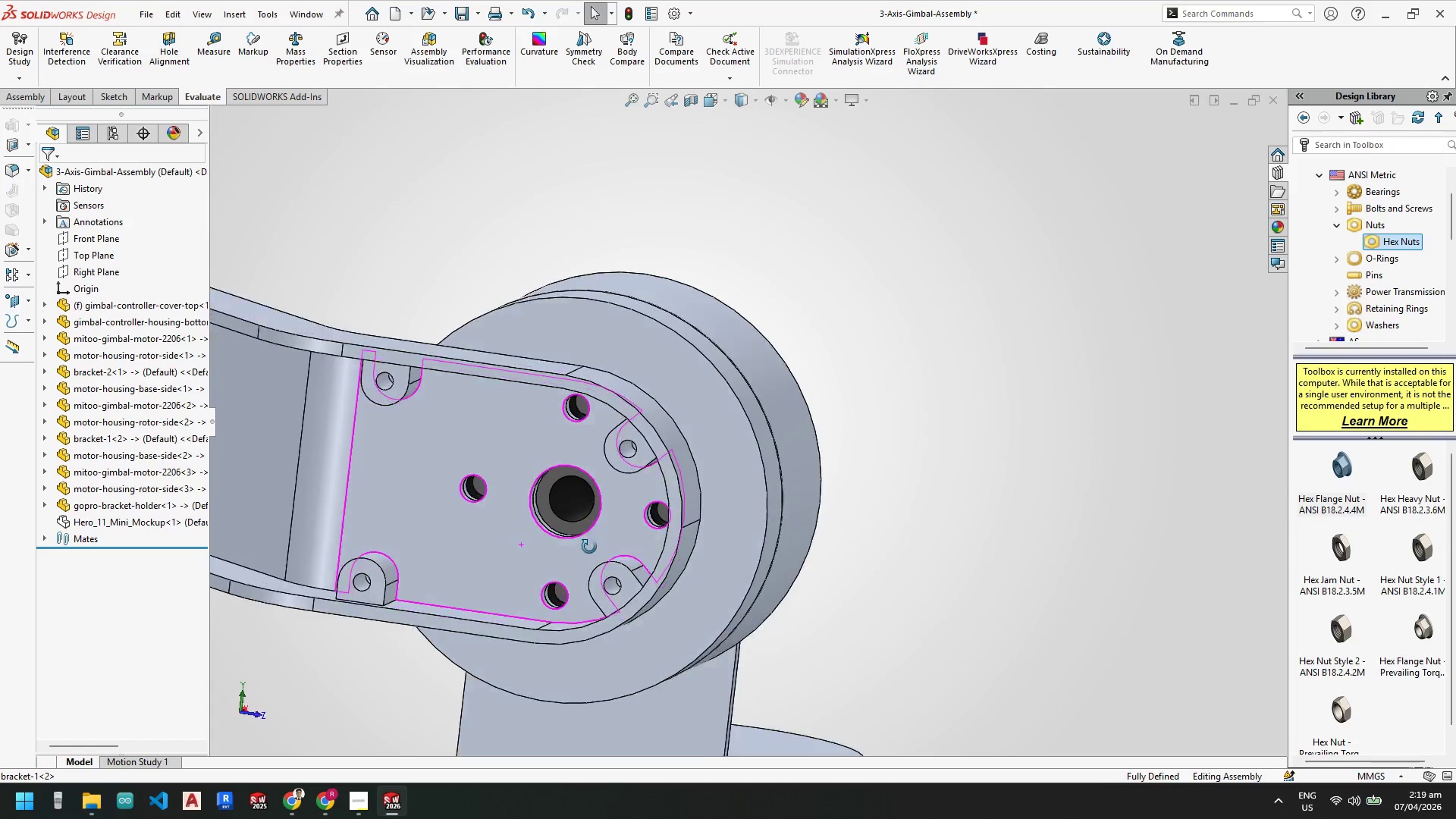 
scroll: coordinate [609, 519], scroll_direction: up, amount: 5.0
 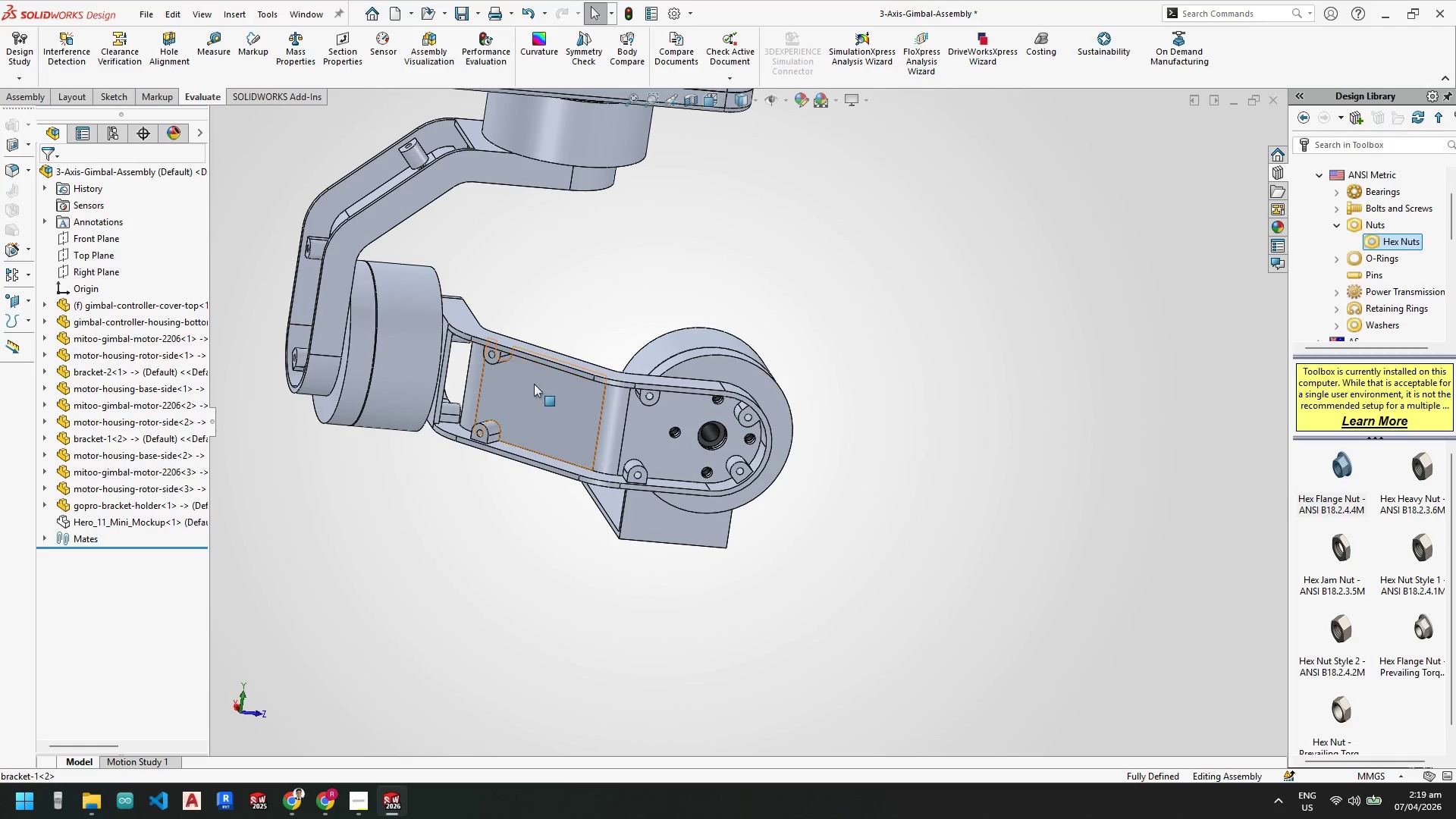 
scroll: coordinate [714, 372], scroll_direction: none, amount: 0.0
 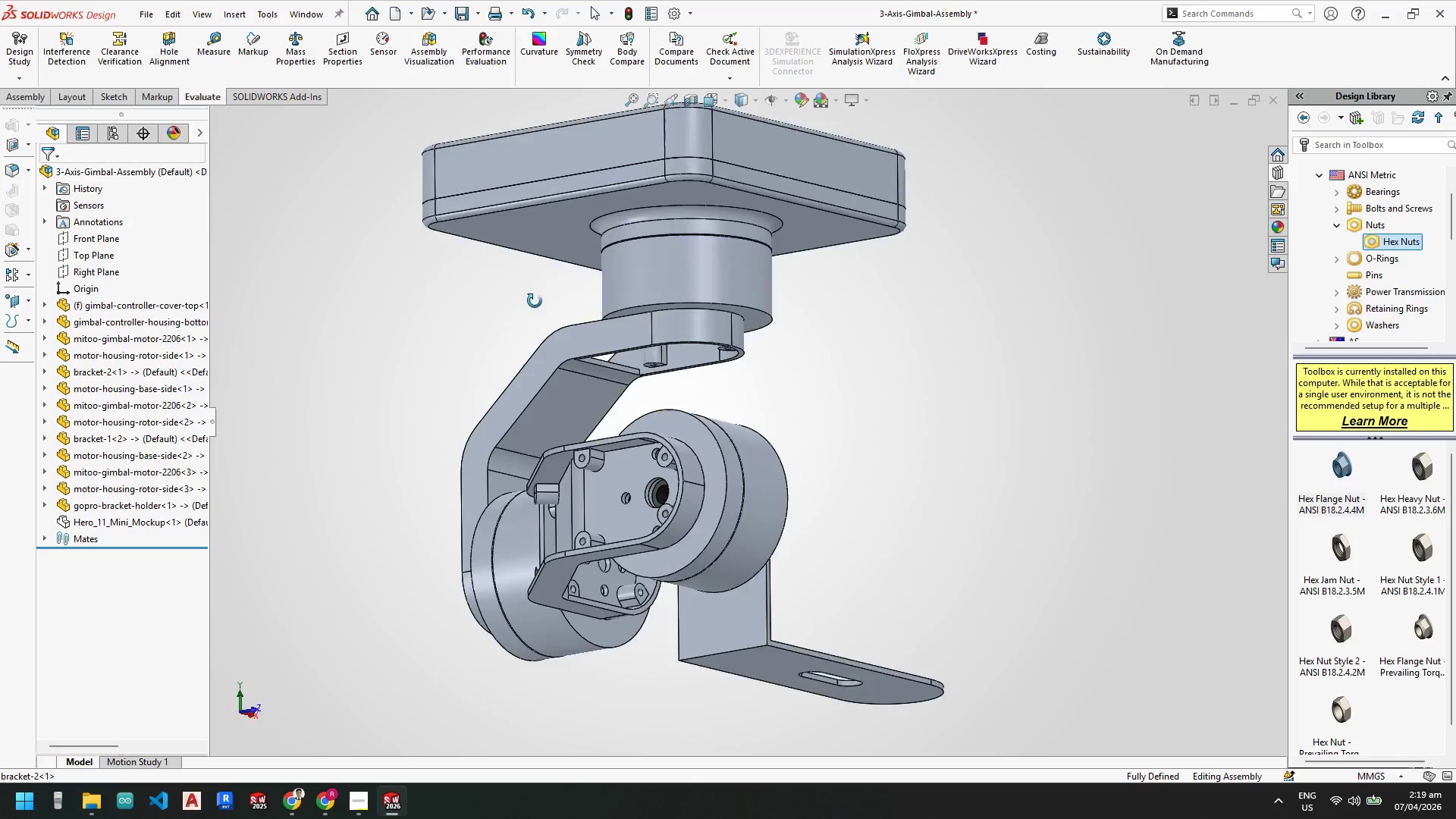 
wait(6.53)
 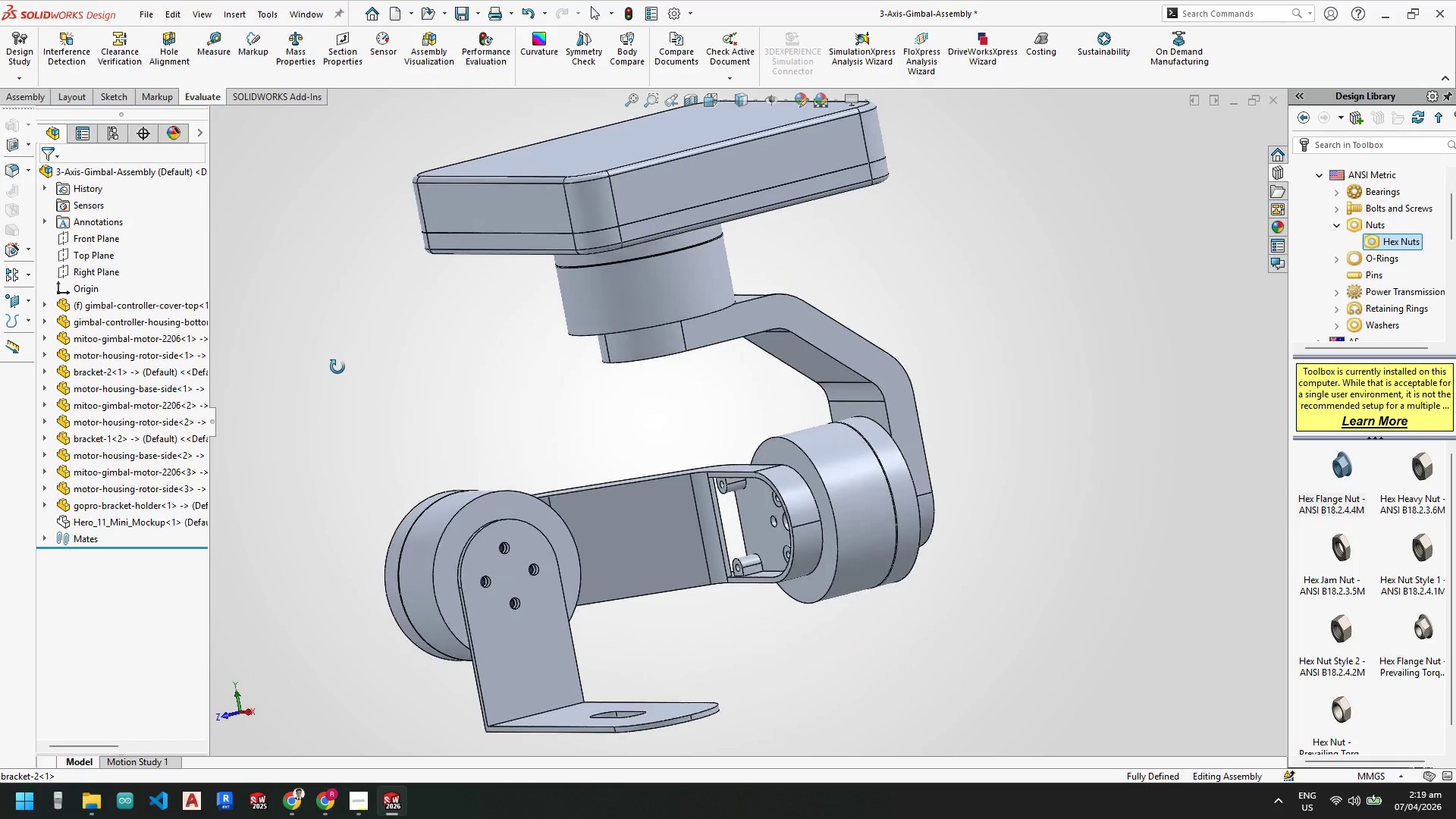 
scroll: coordinate [721, 510], scroll_direction: down, amount: 1.0
 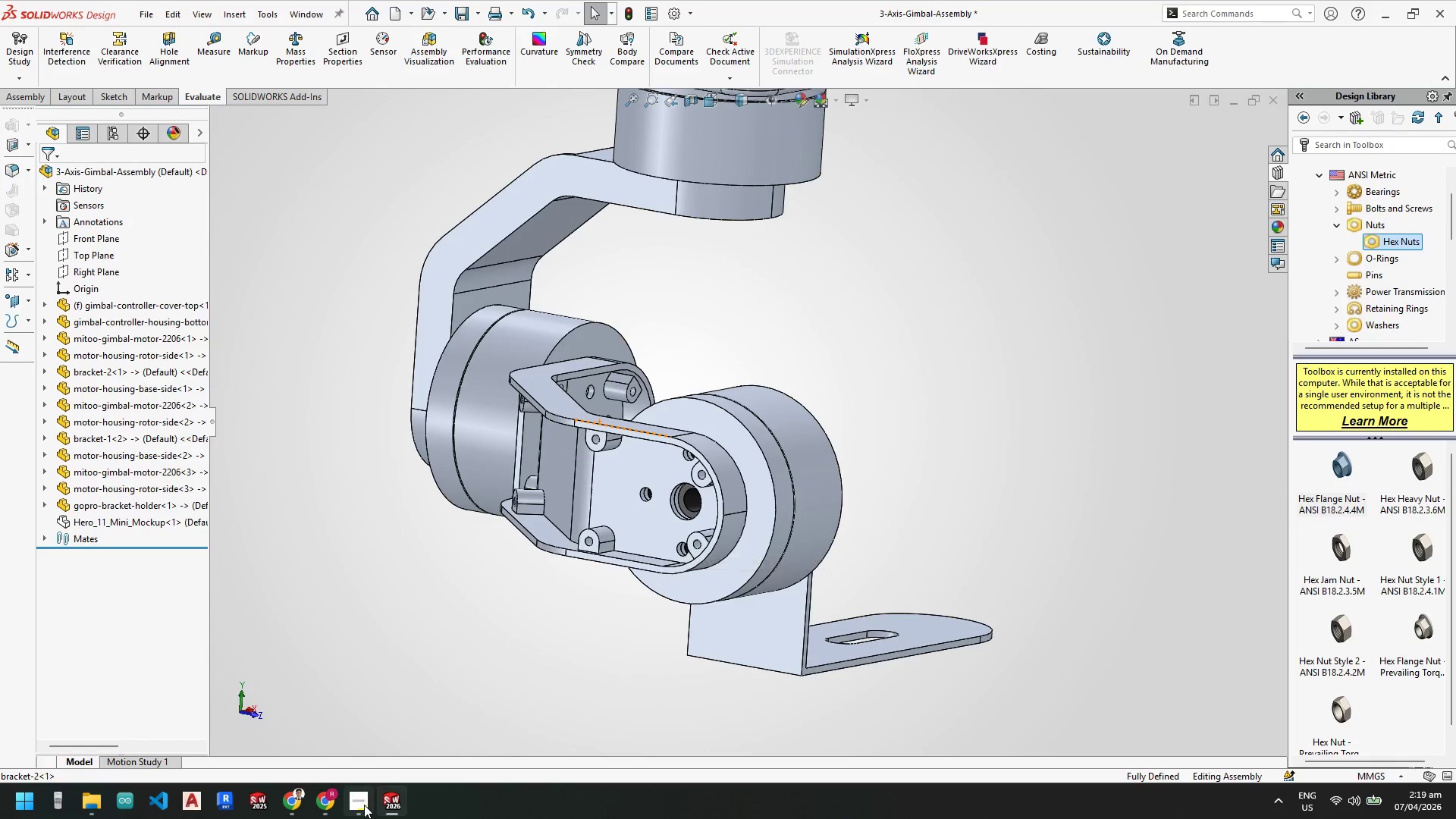 
left_click([364, 805])